 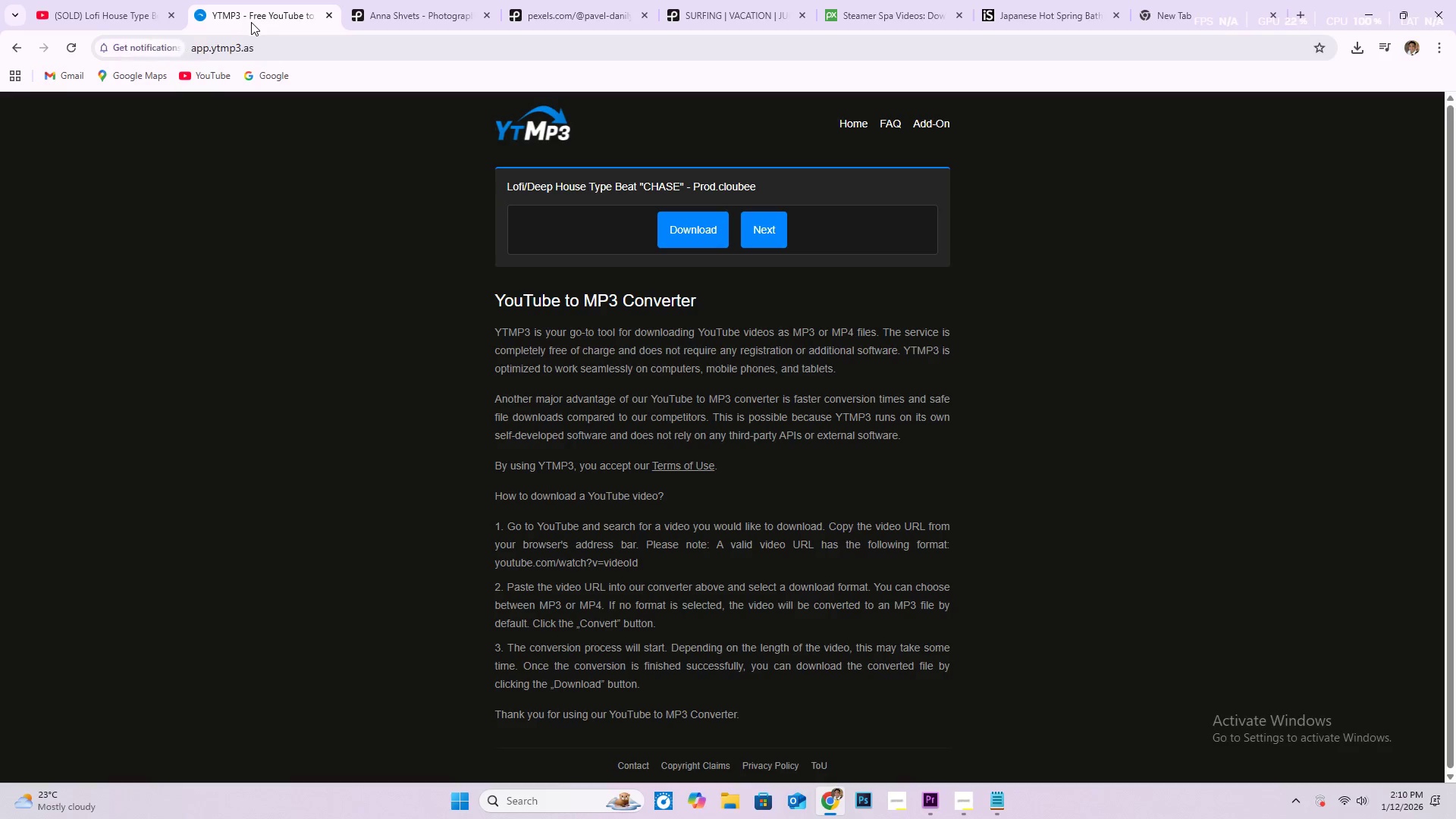 
left_click([392, 2])
 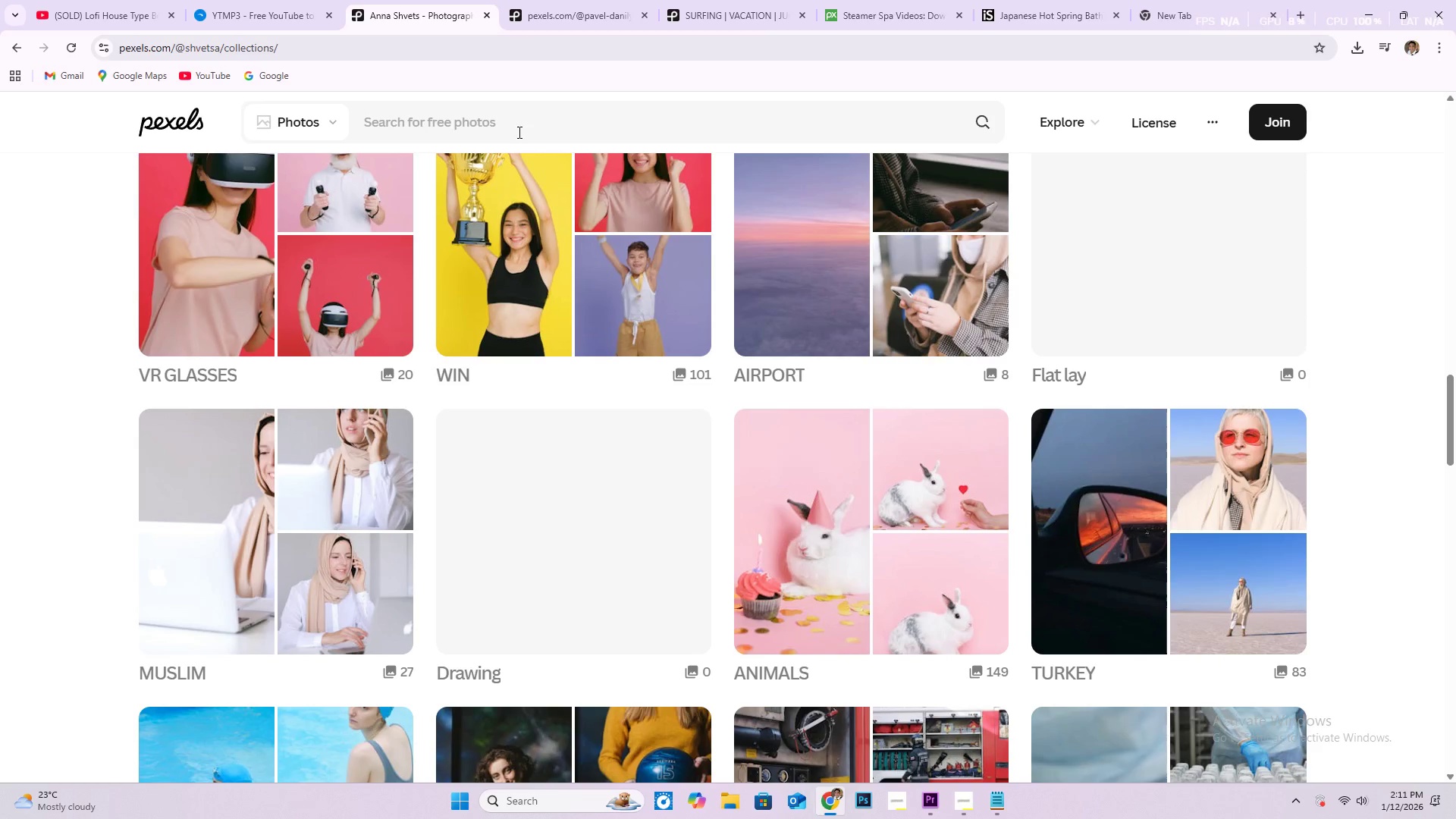 
left_click([326, 121])
 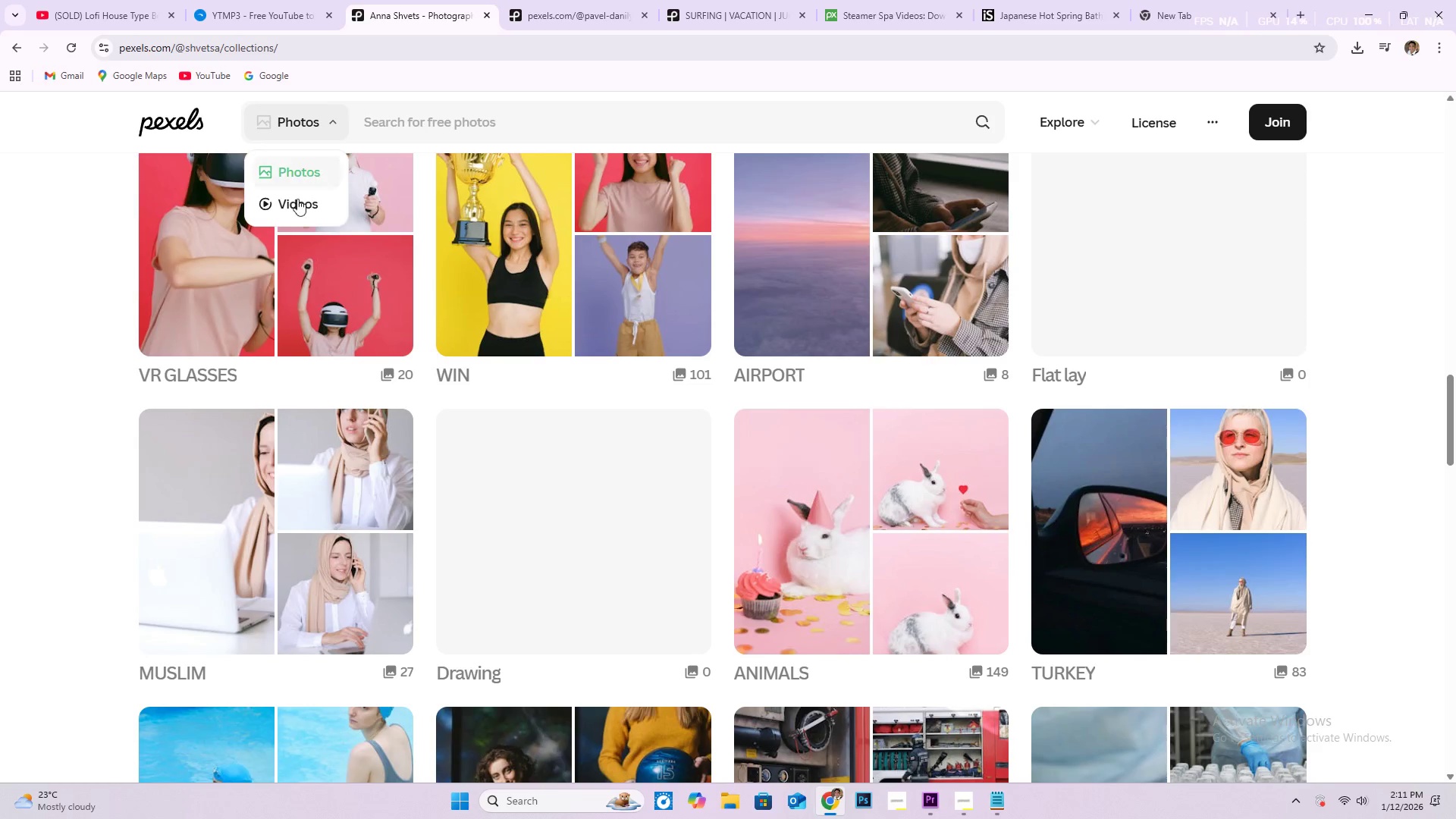 
left_click([298, 208])
 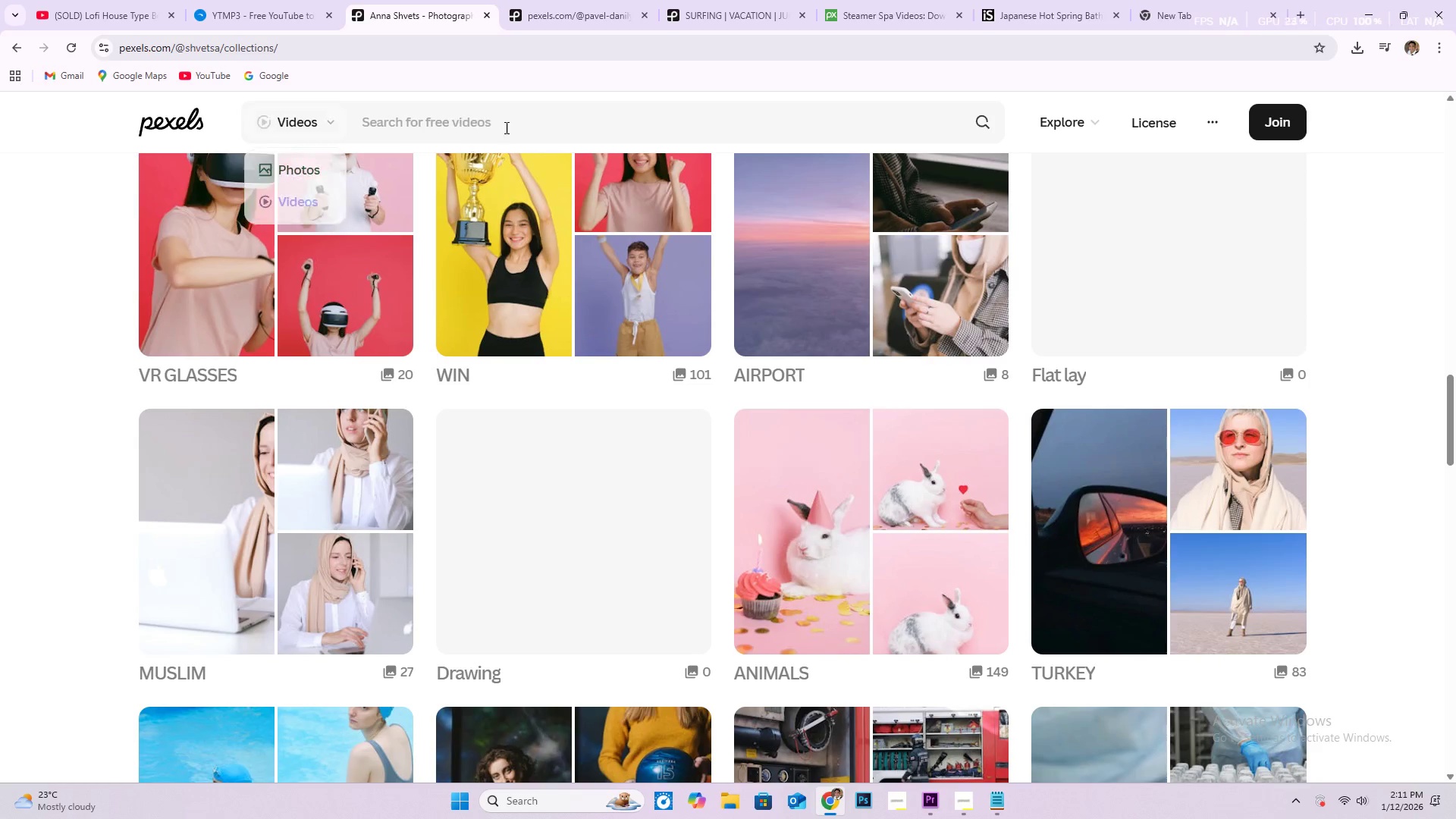 
left_click([513, 120])
 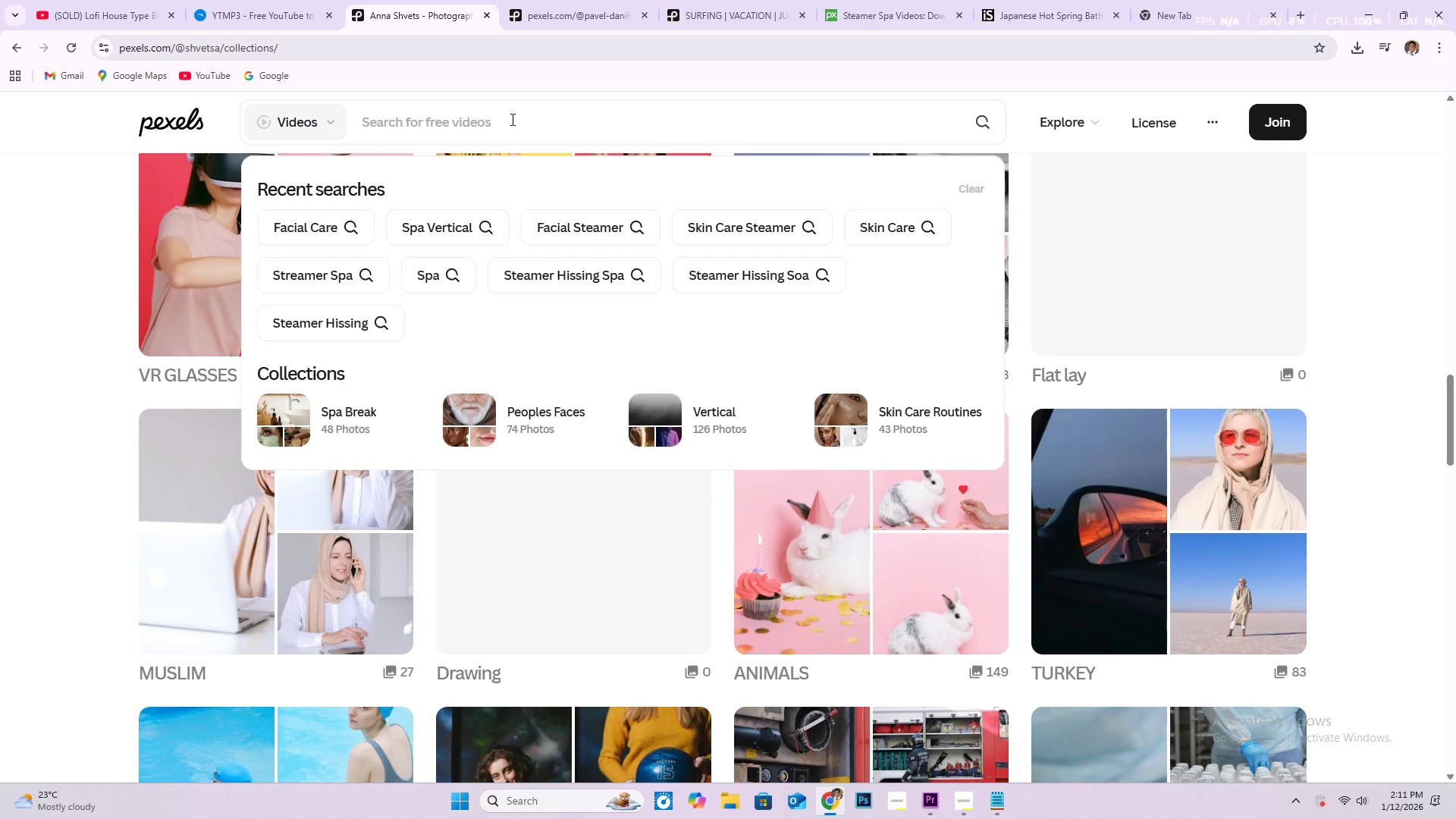 
type(MED-SPA)
 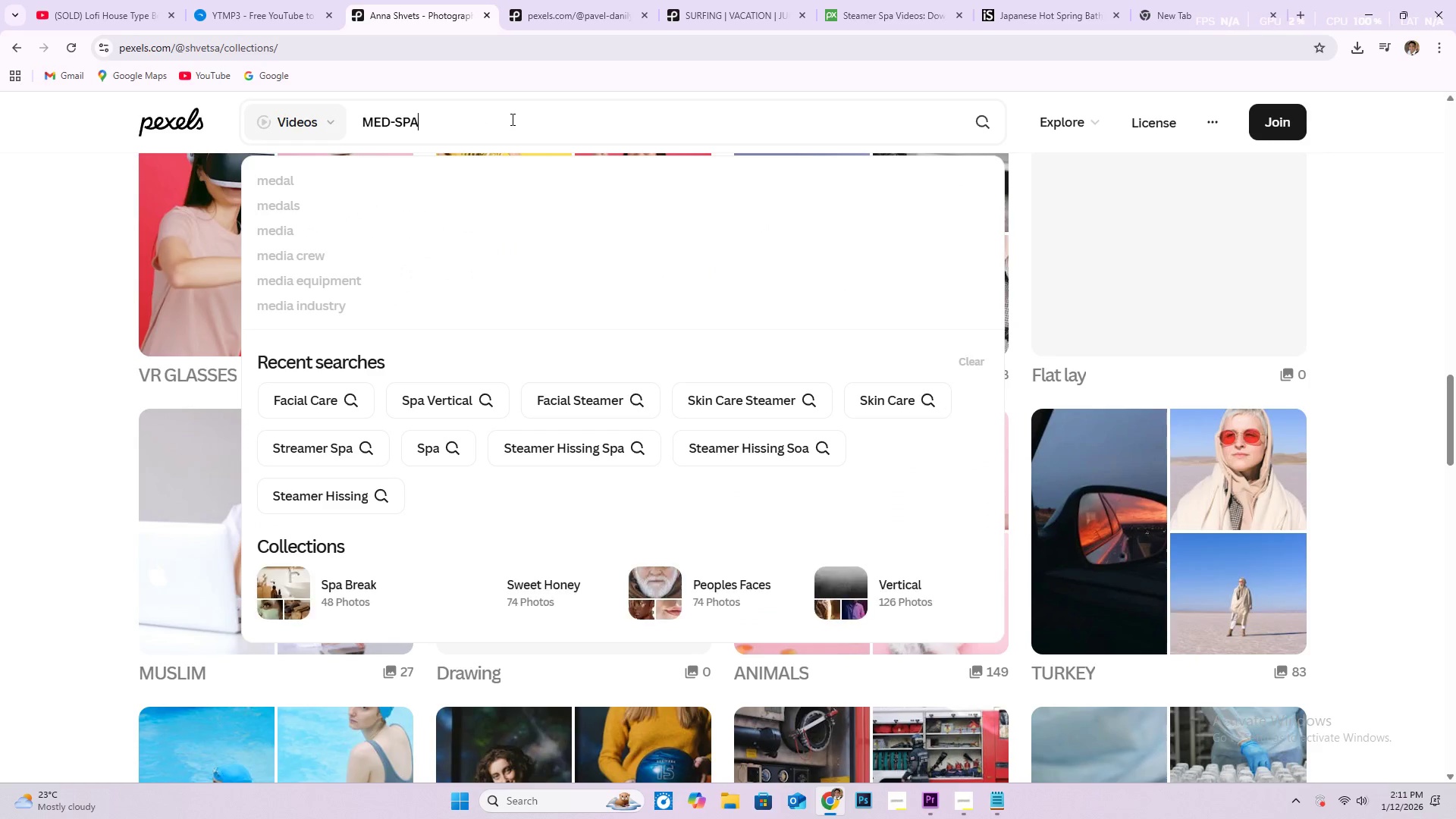 
key(Enter)
 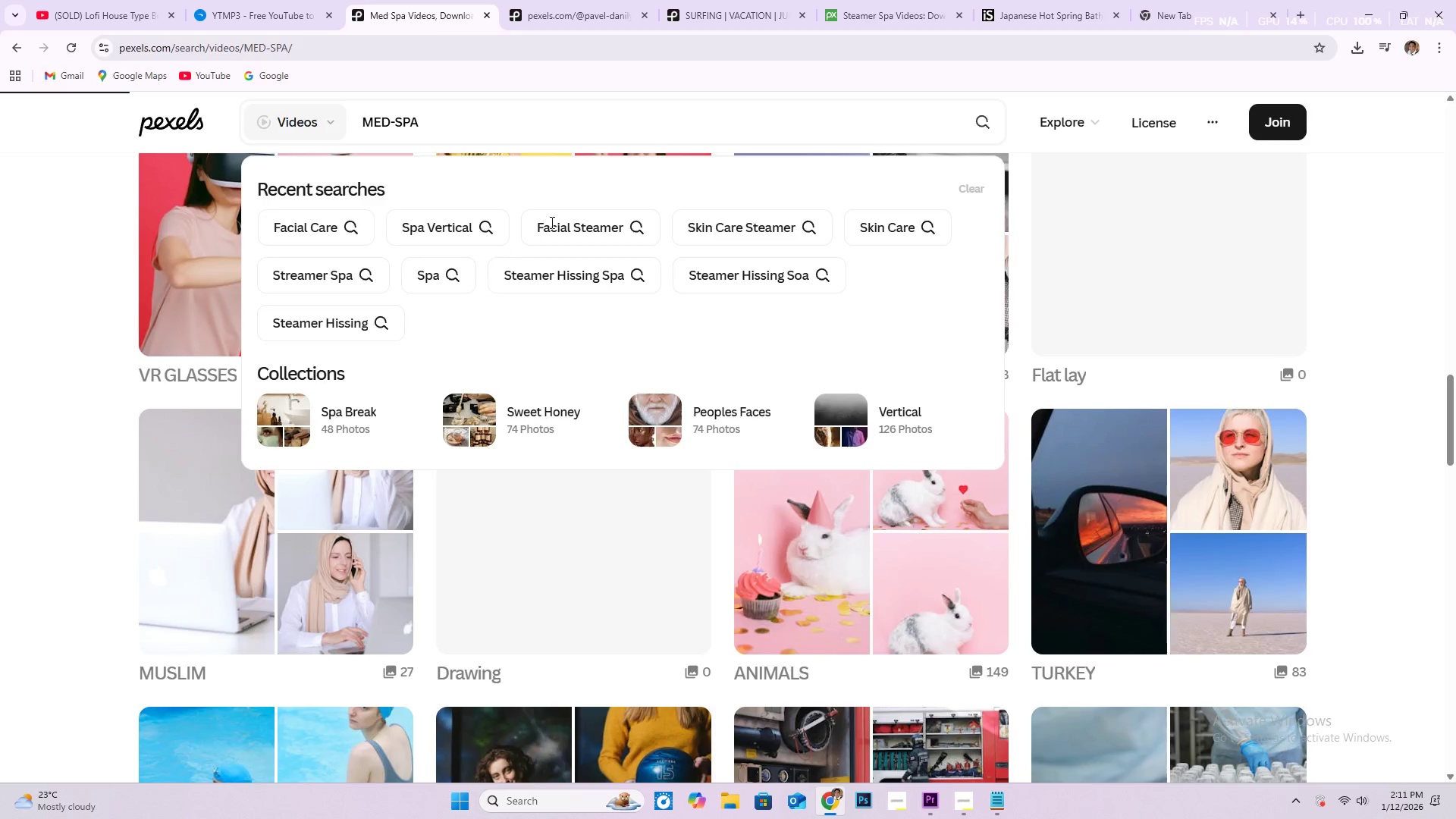 
scroll: coordinate [676, 539], scroll_direction: down, amount: 49.0
 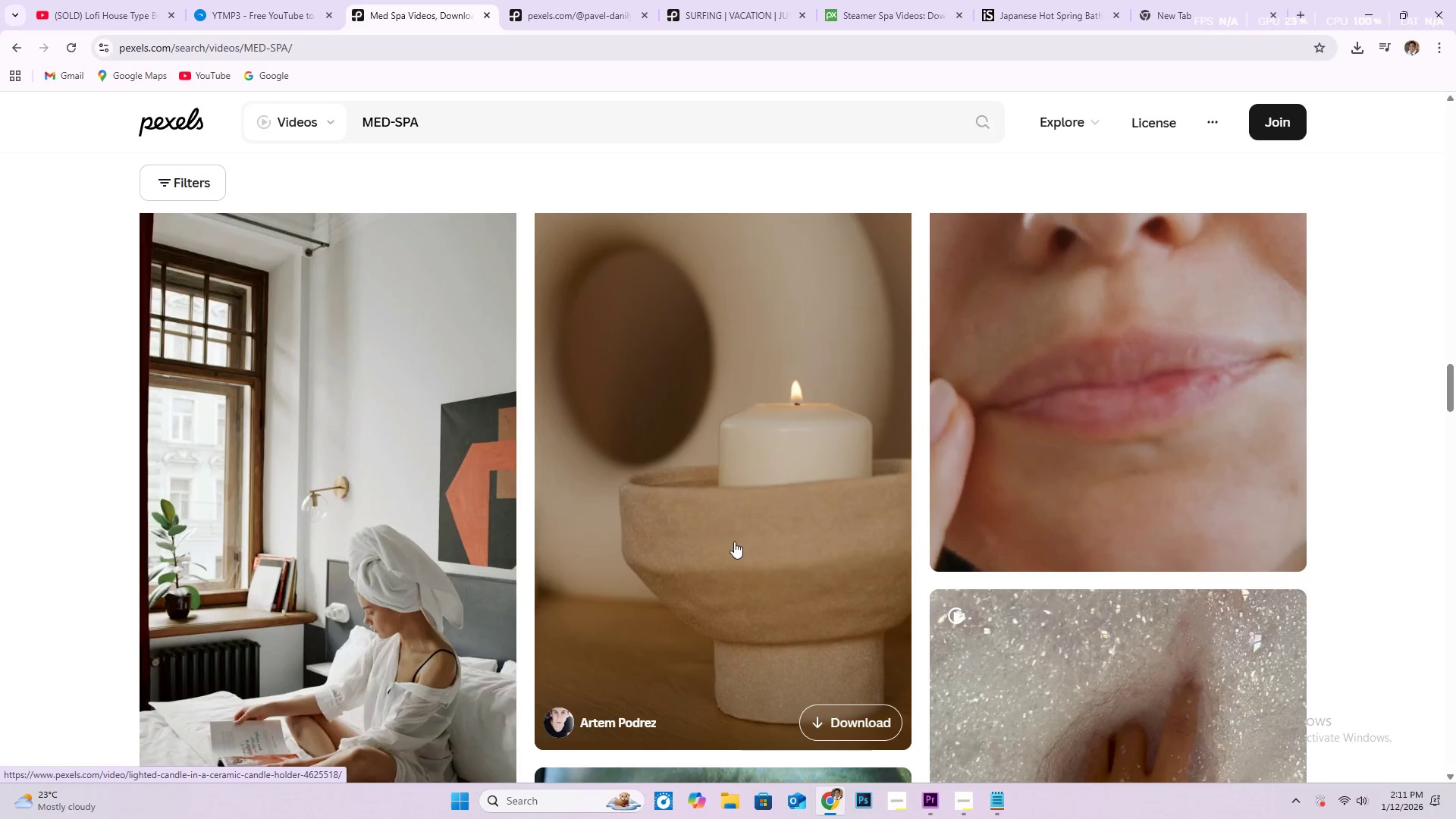 
scroll: coordinate [400, 531], scroll_direction: down, amount: 2.0
 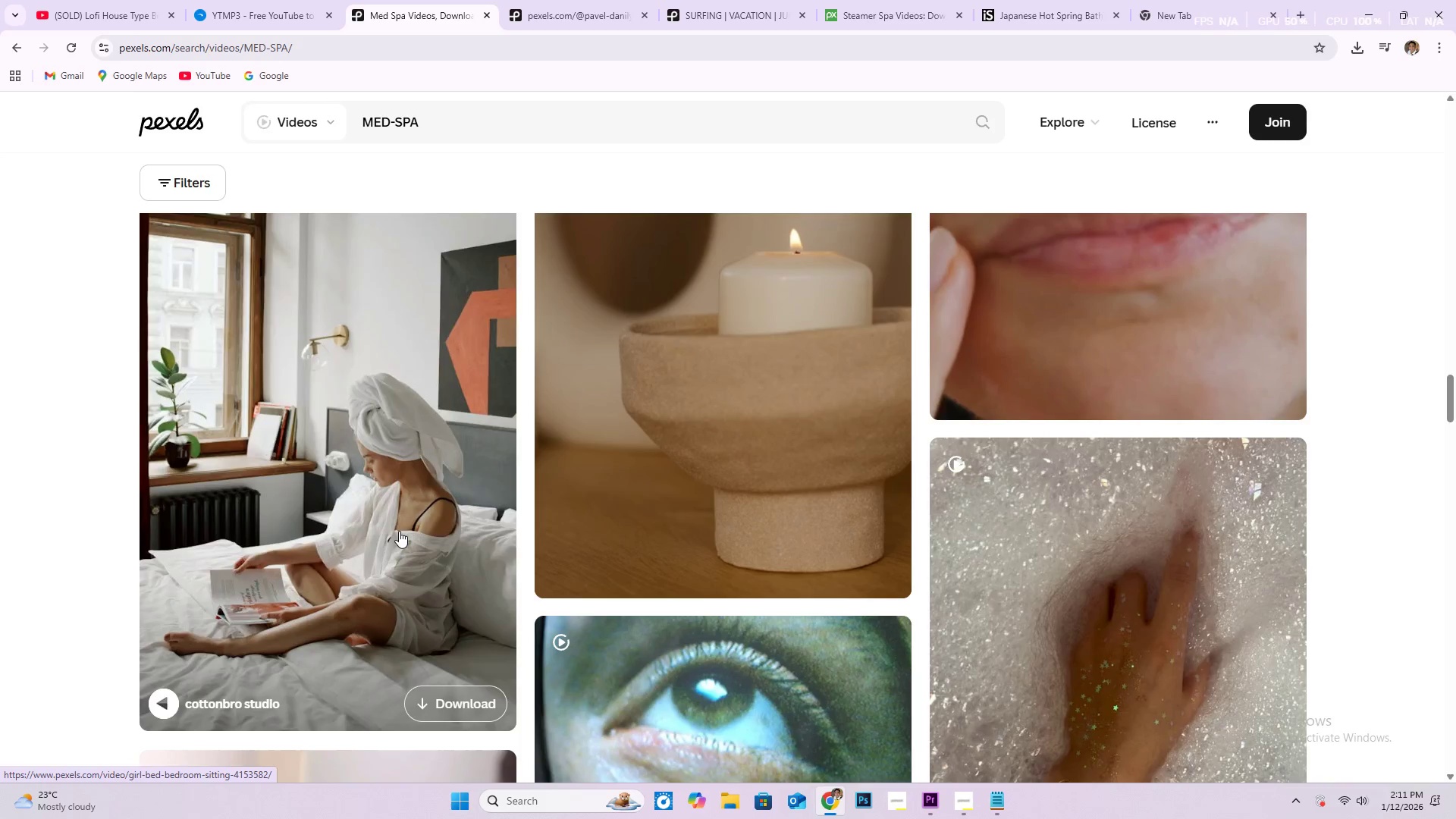 
scroll: coordinate [397, 535], scroll_direction: up, amount: 4.0
 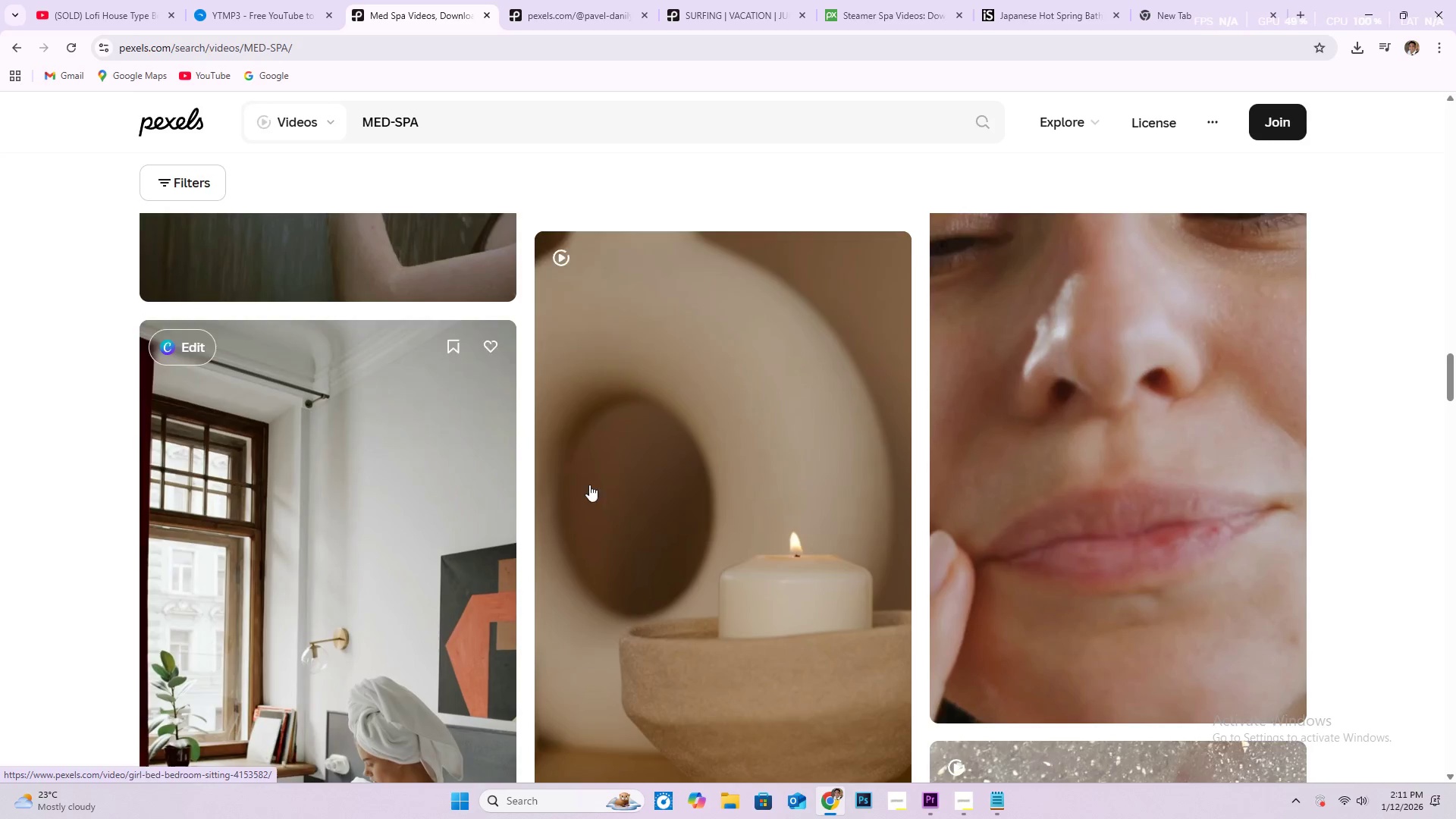 
scroll: coordinate [604, 484], scroll_direction: down, amount: 9.0
 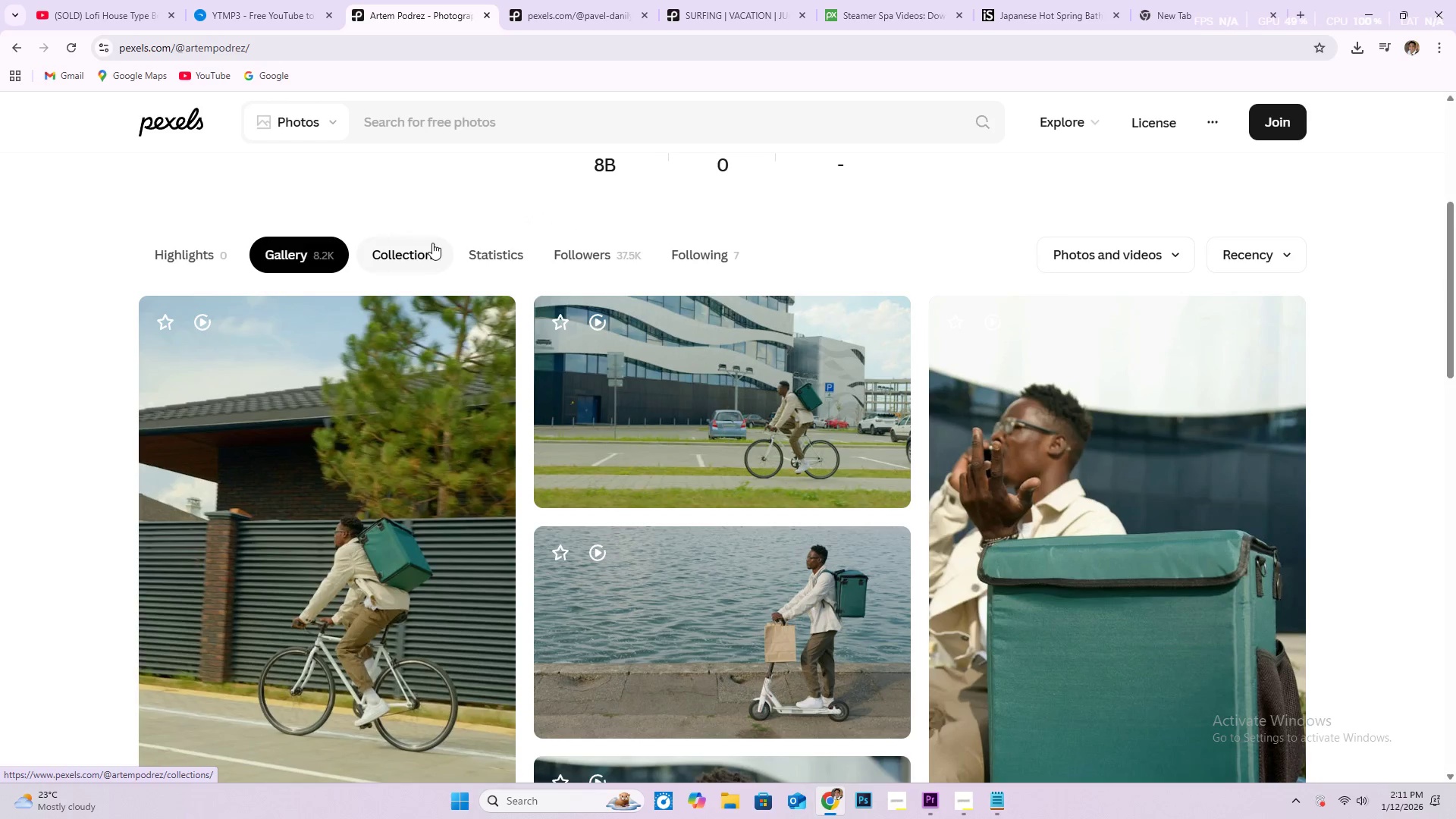 
left_click([417, 255])
 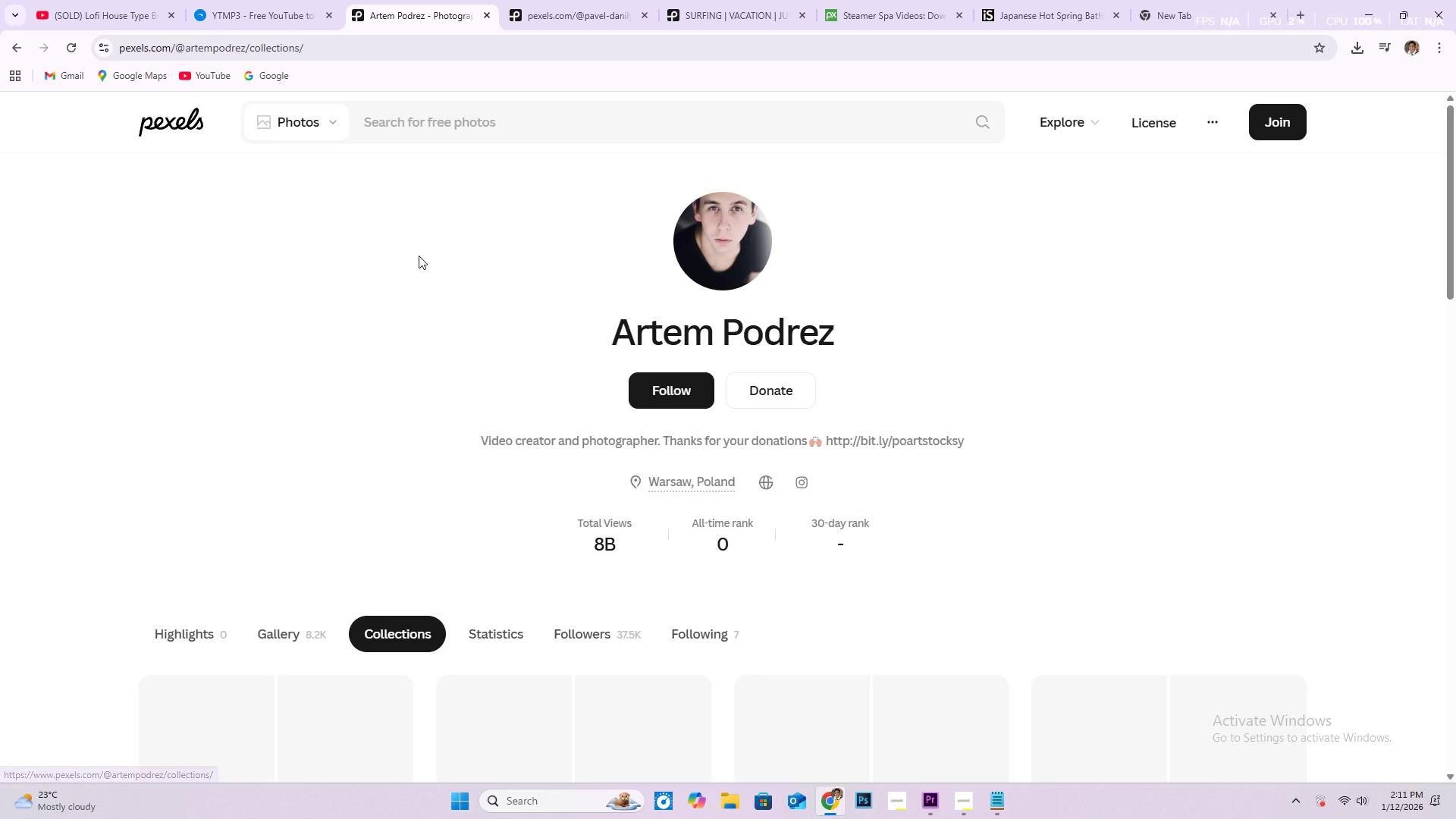 
scroll: coordinate [830, 603], scroll_direction: down, amount: 27.0
 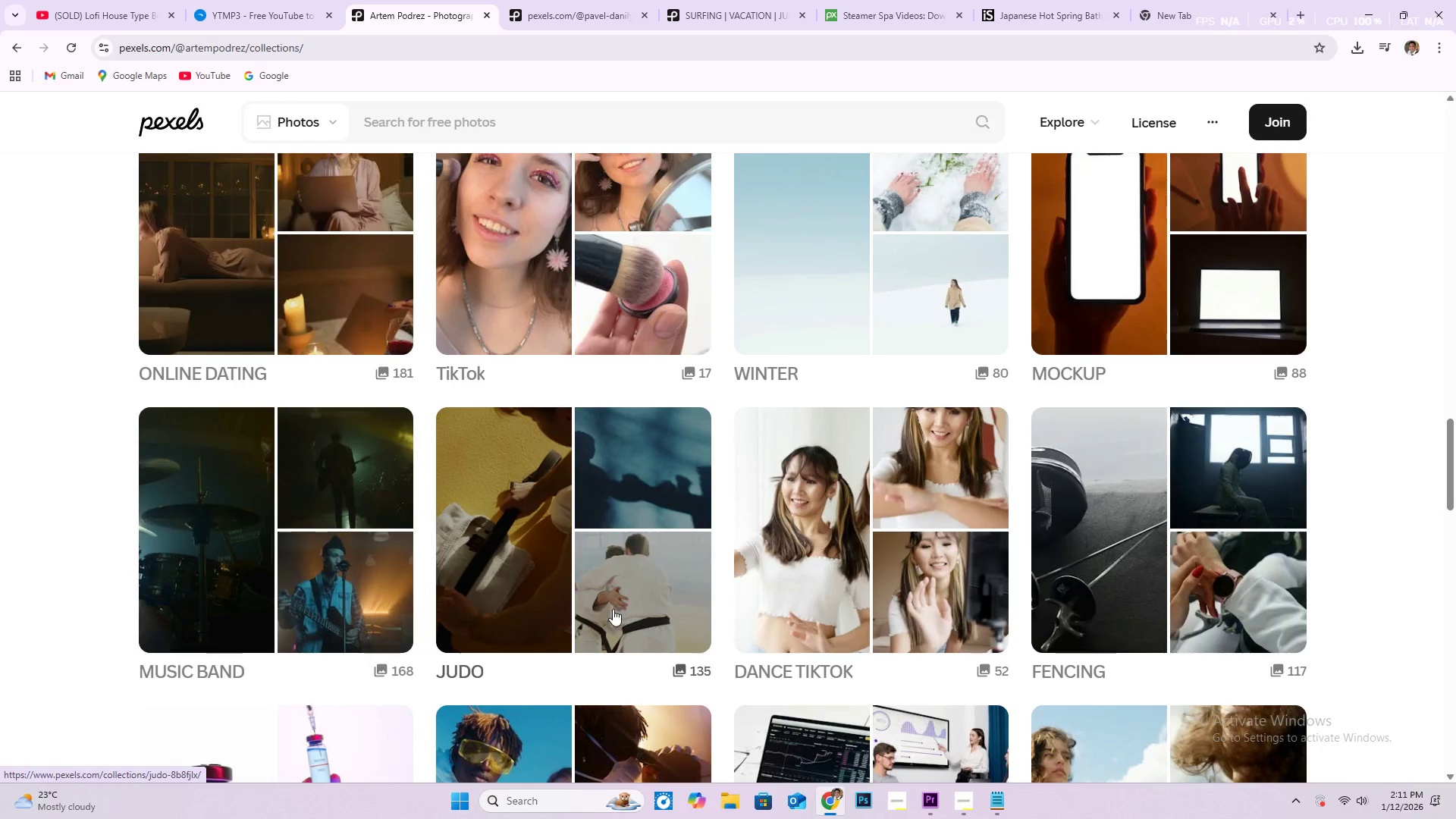 
scroll: coordinate [588, 626], scroll_direction: down, amount: 17.0
 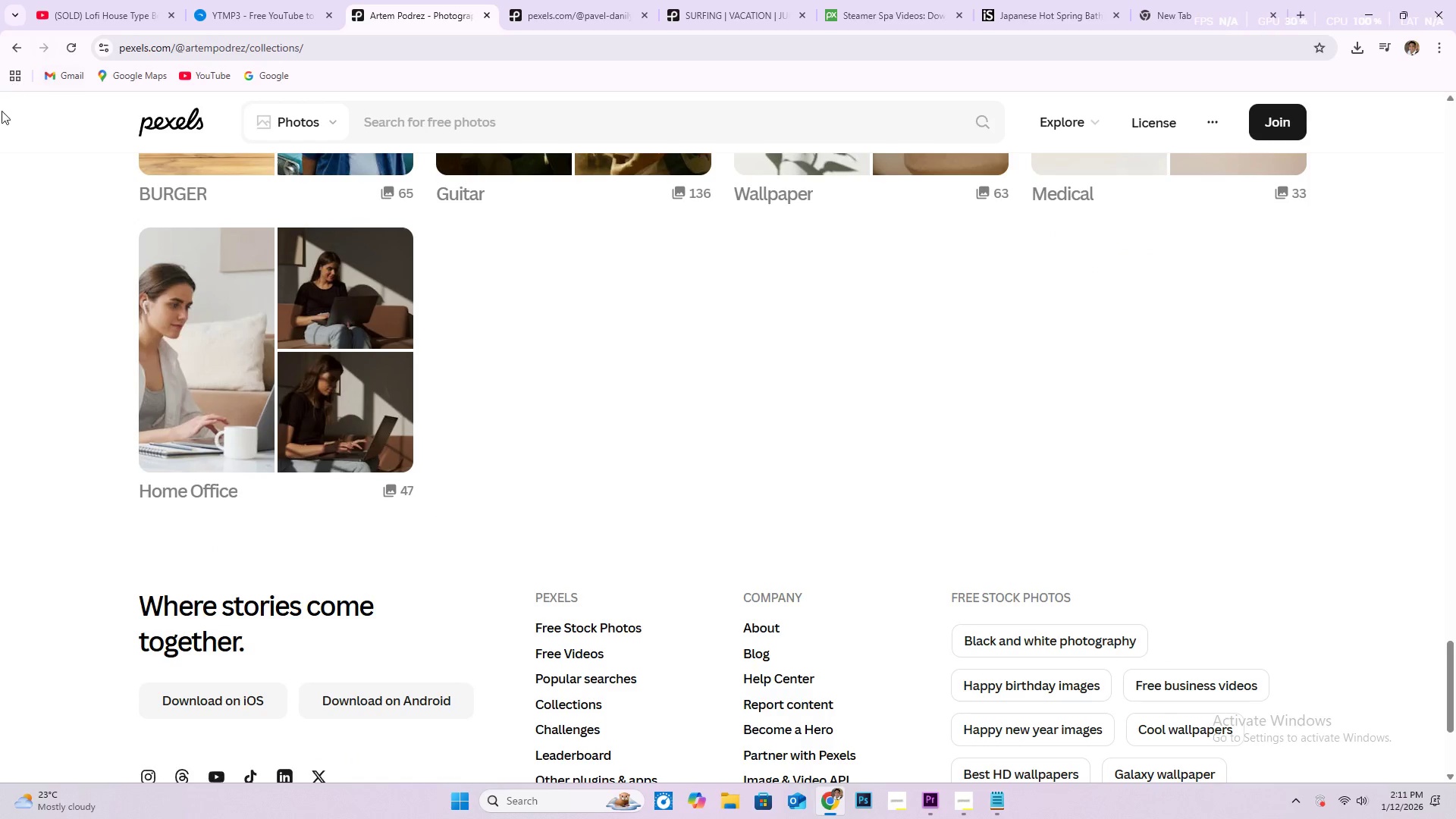 
scroll: coordinate [435, 518], scroll_direction: up, amount: 4.0
 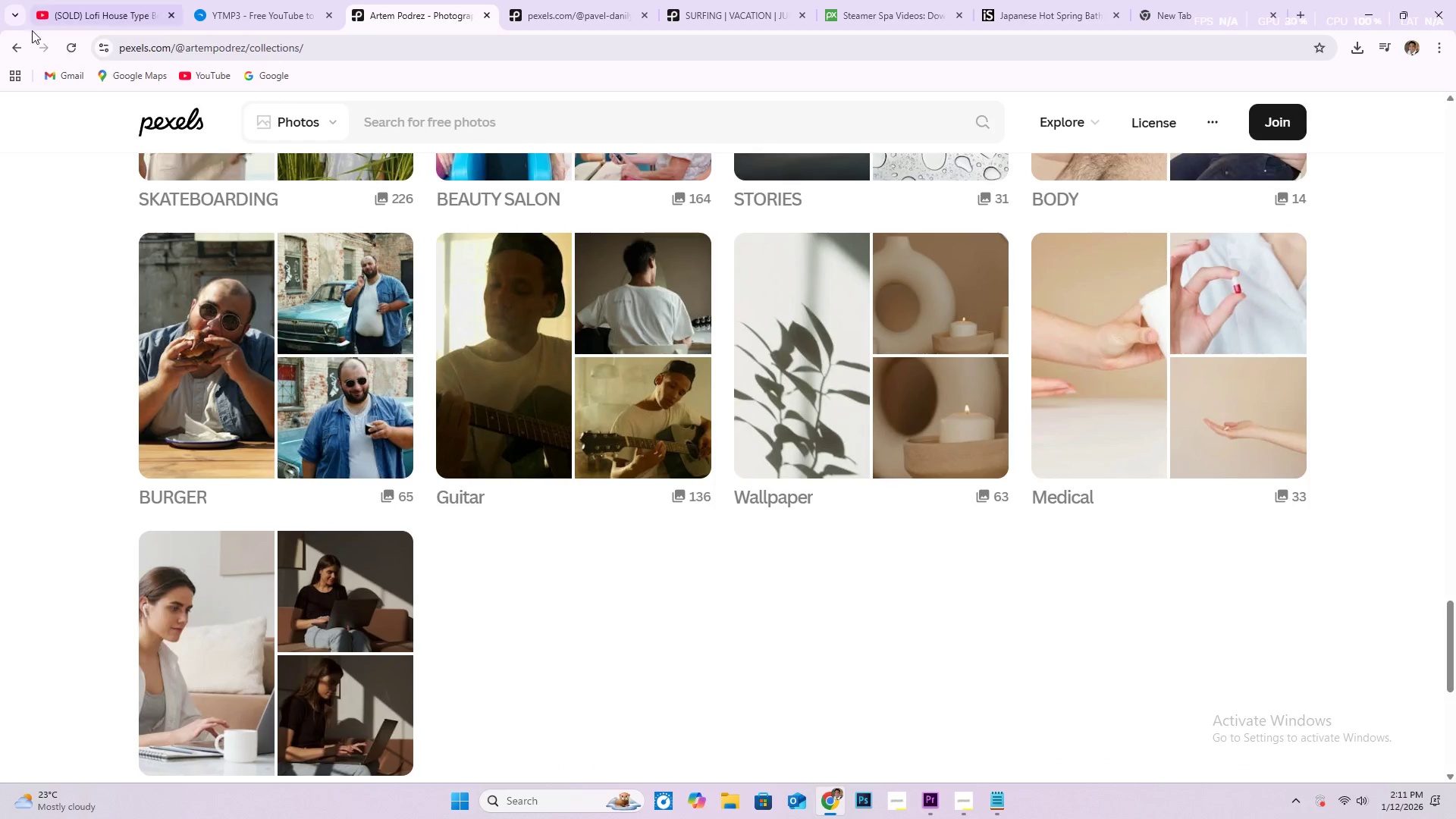 
left_click([18, 52])
 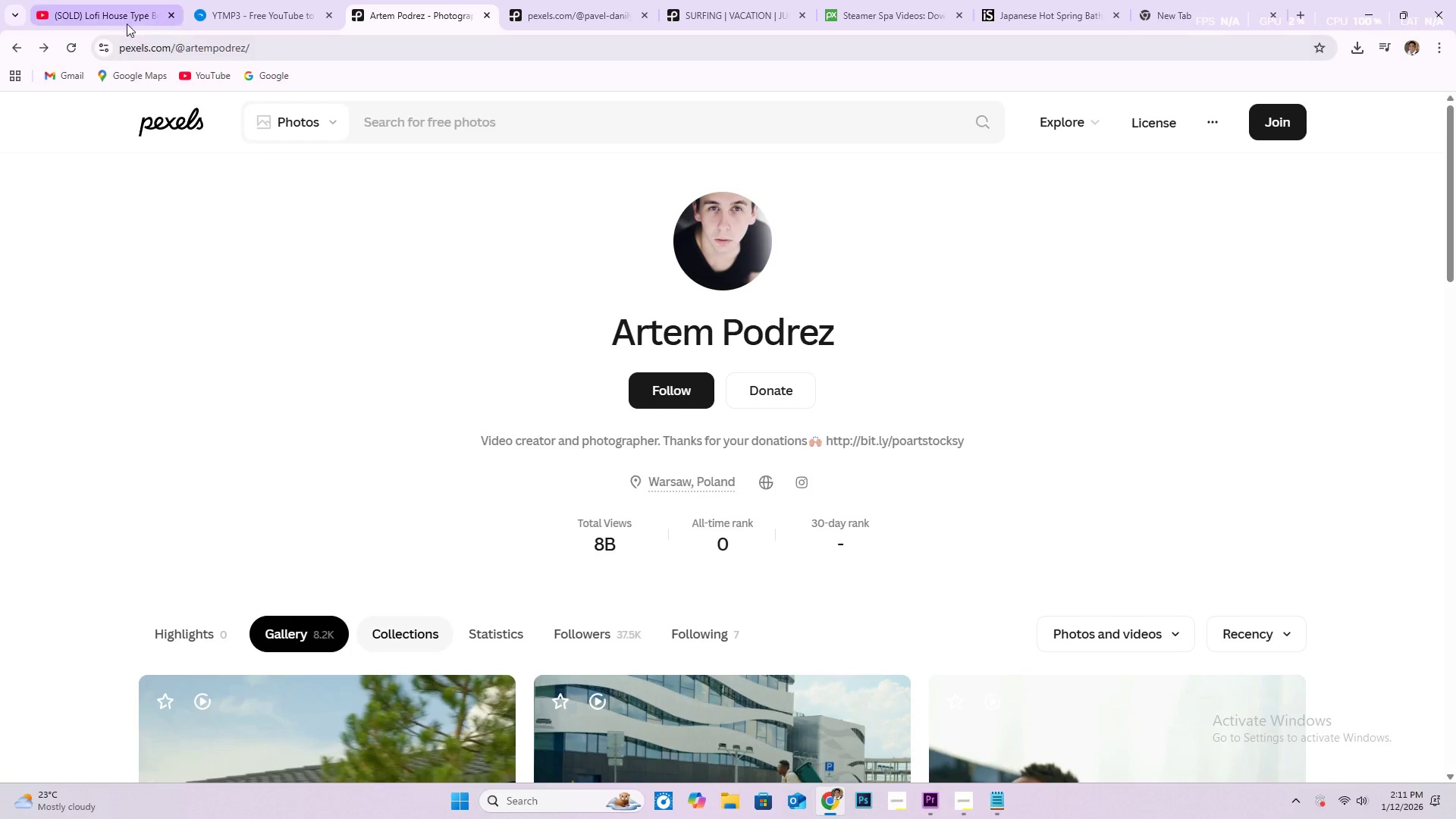 
left_click([9, 54])
 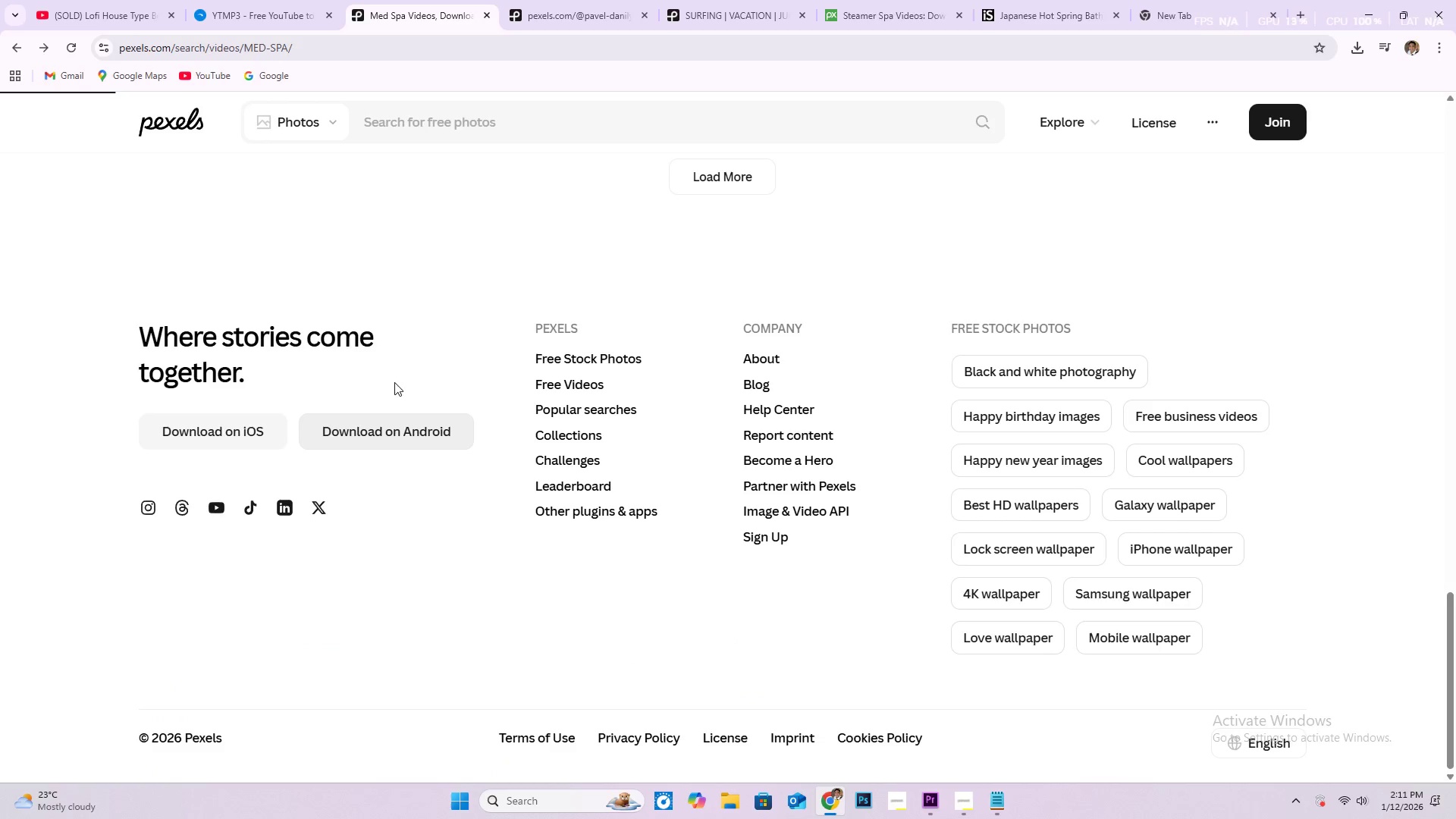 
scroll: coordinate [308, 300], scroll_direction: up, amount: 4.0
 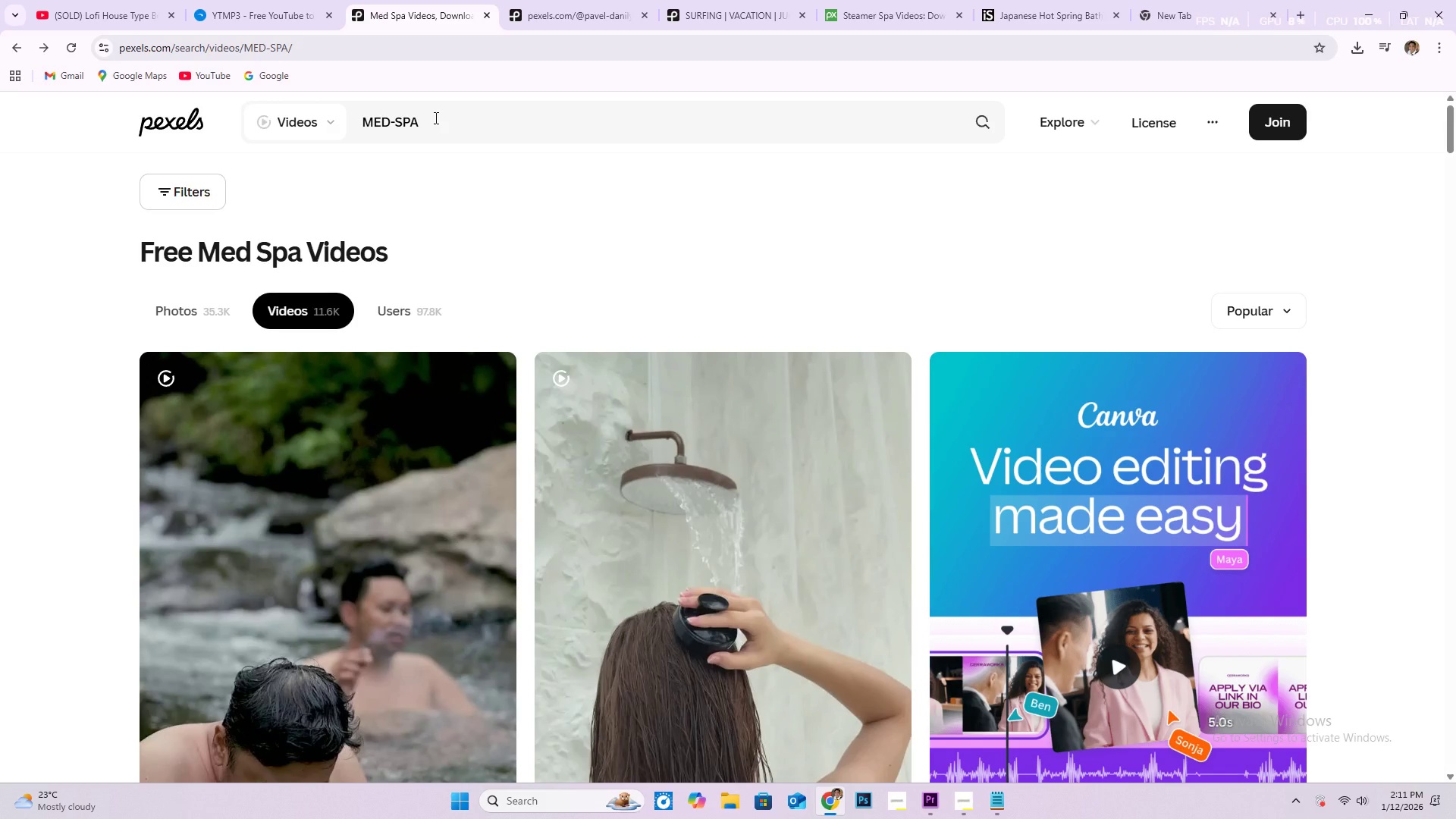 
left_click_drag(start_coordinate=[435, 118], to_coordinate=[331, 120])
 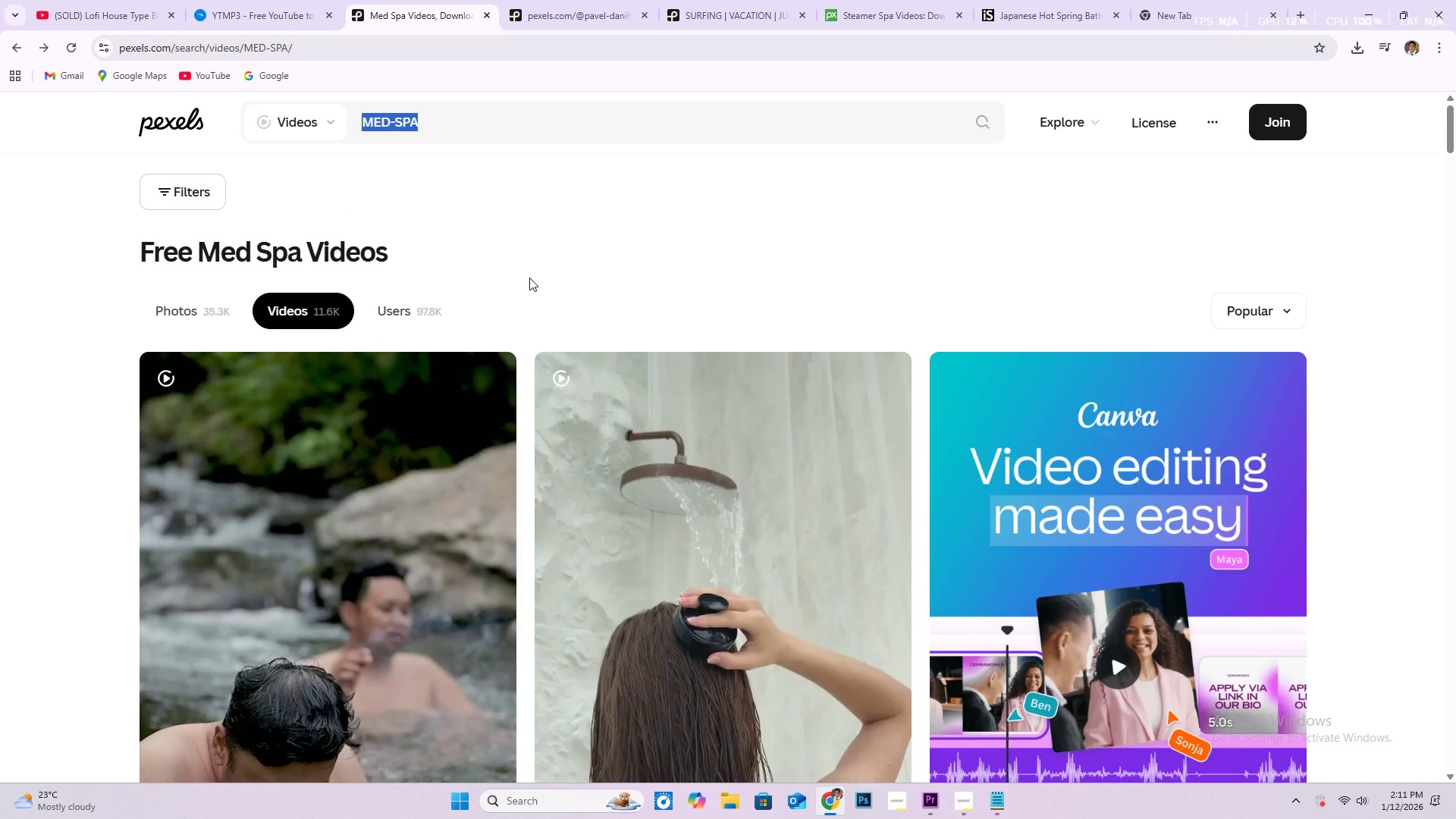 
type(SPA)
 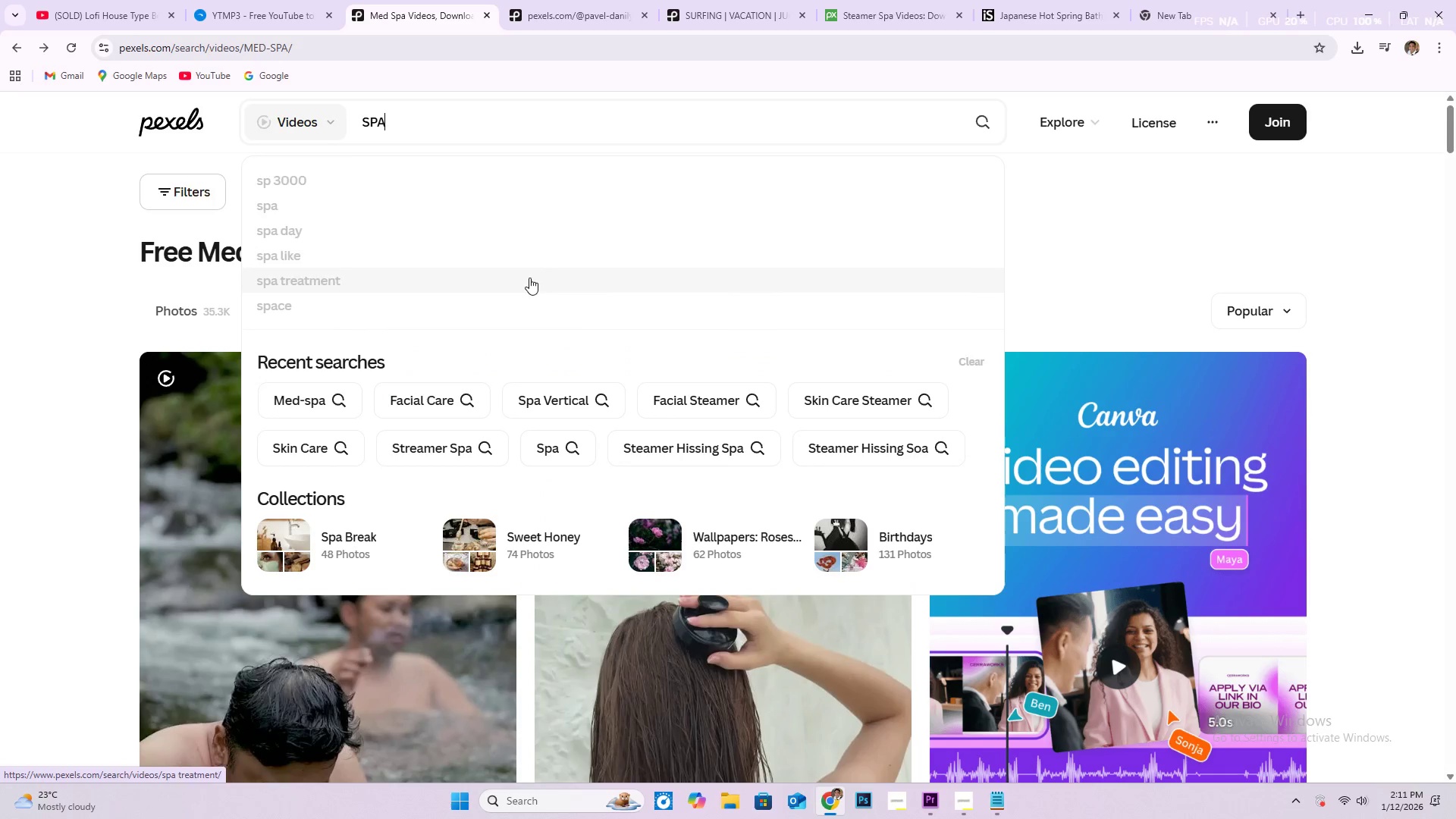 
key(Enter)
 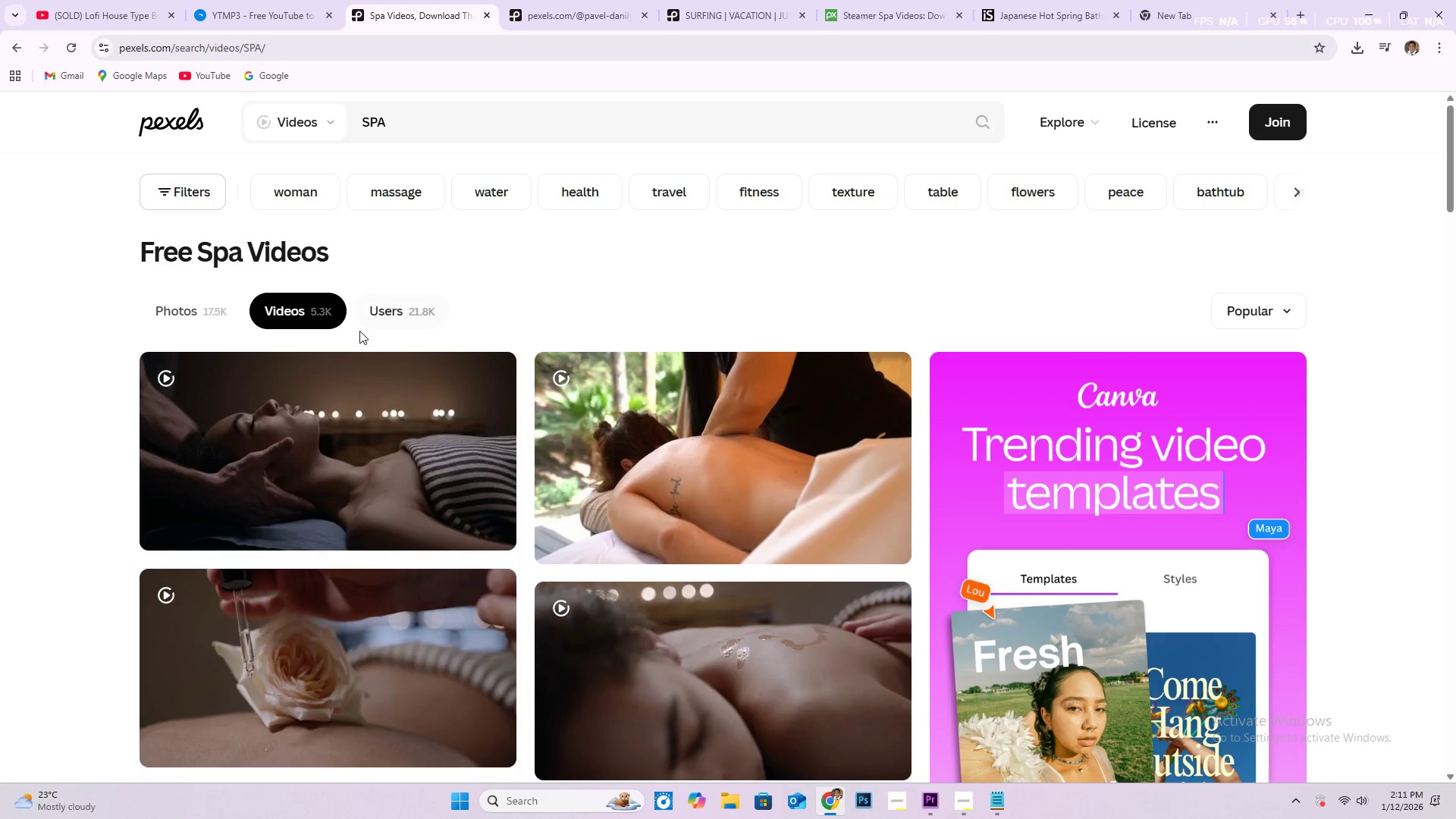 
scroll: coordinate [1044, 505], scroll_direction: down, amount: 25.0
 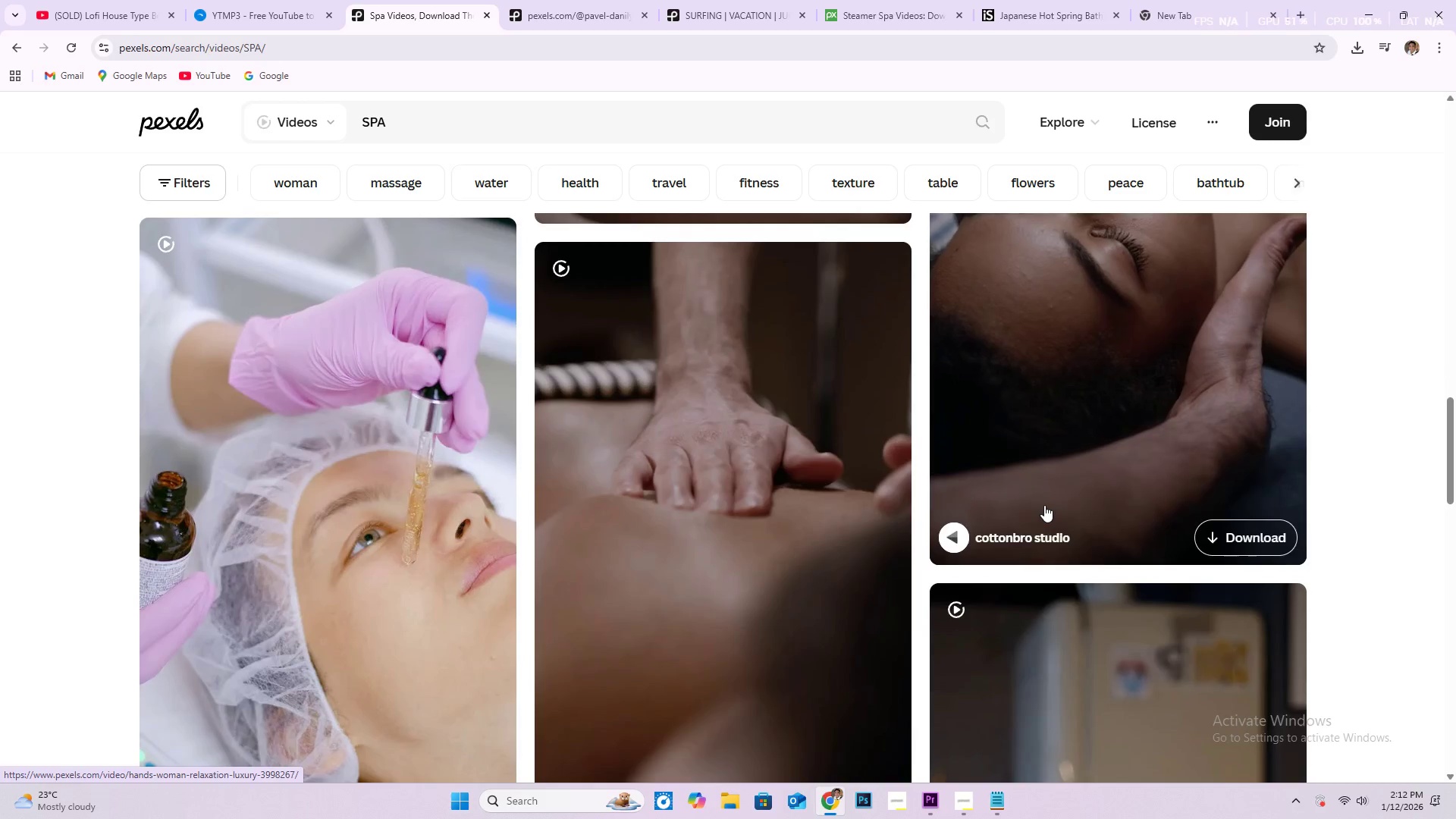 
scroll: coordinate [977, 447], scroll_direction: down, amount: 23.0
 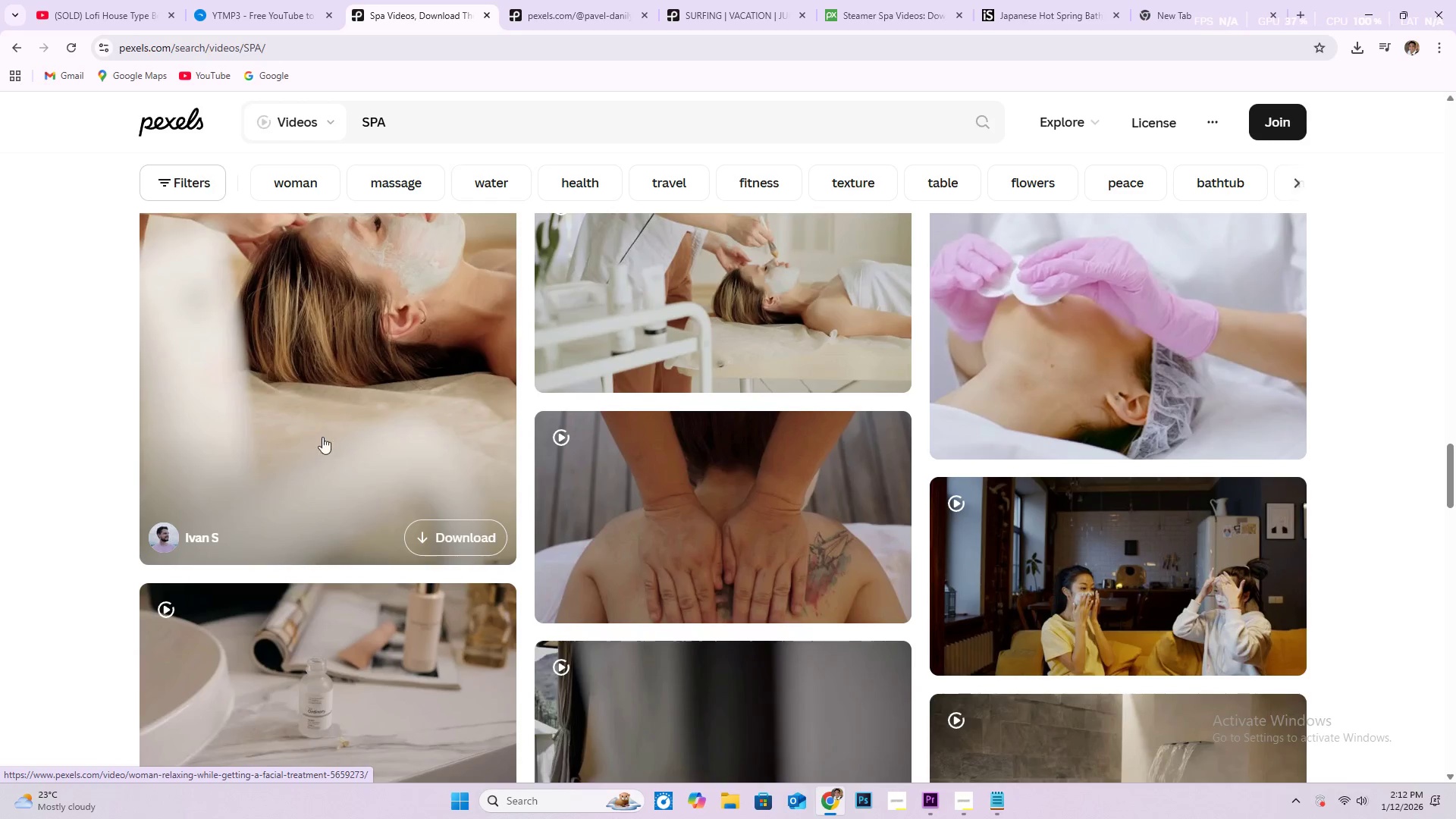 
scroll: coordinate [340, 453], scroll_direction: up, amount: 2.0
 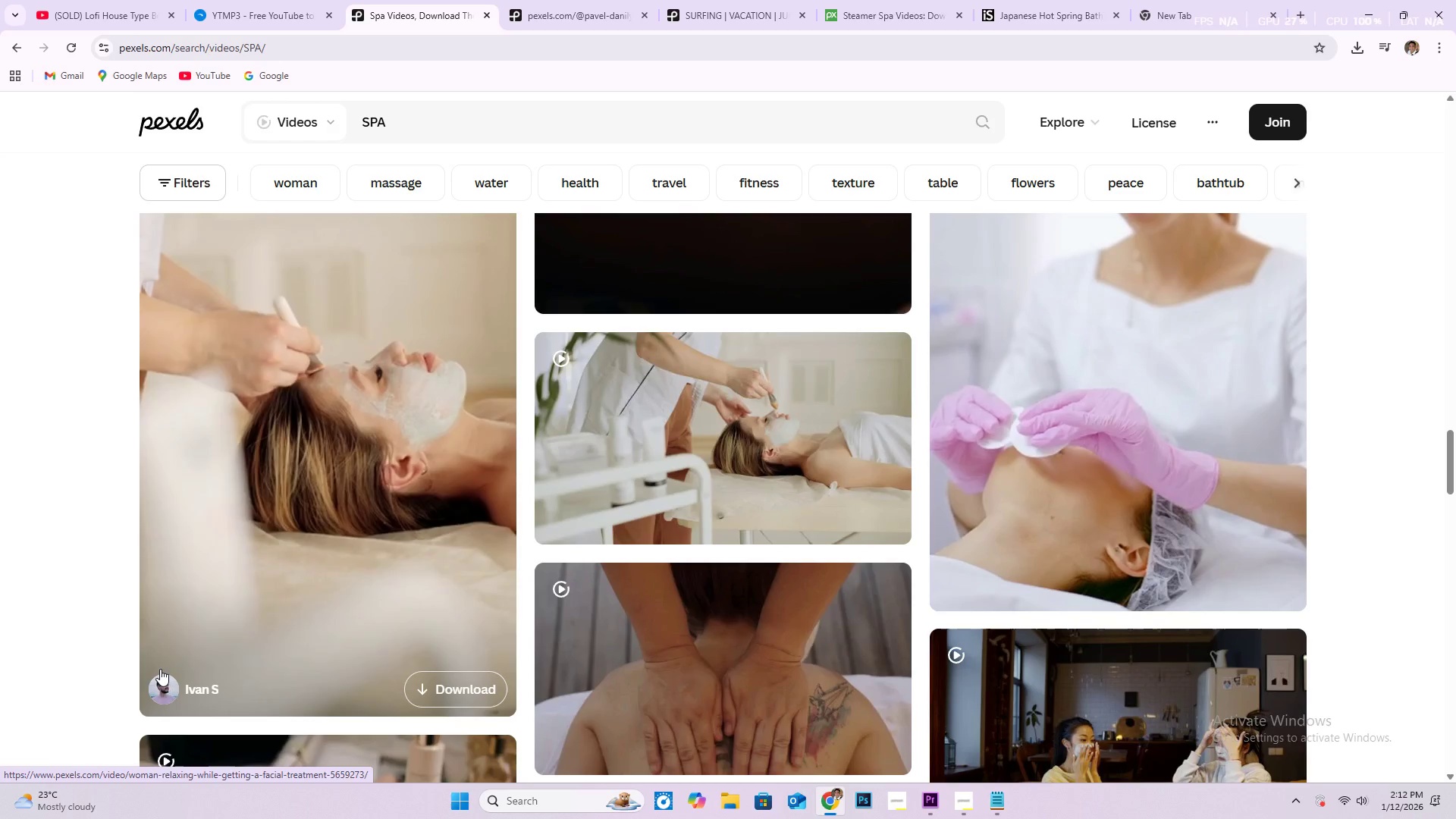 
scroll: coordinate [525, 547], scroll_direction: down, amount: 13.0
 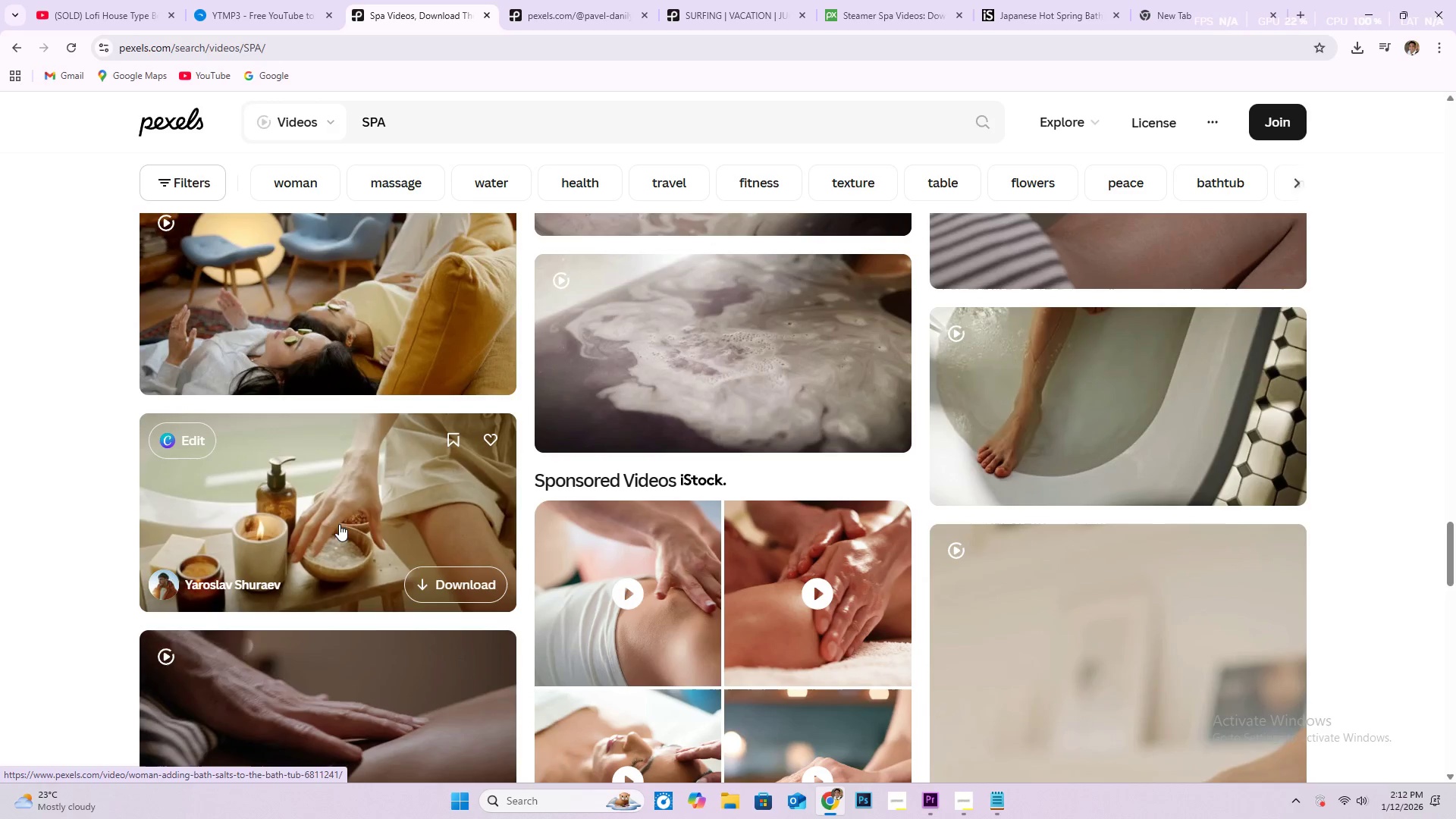 
wait(7.84)
 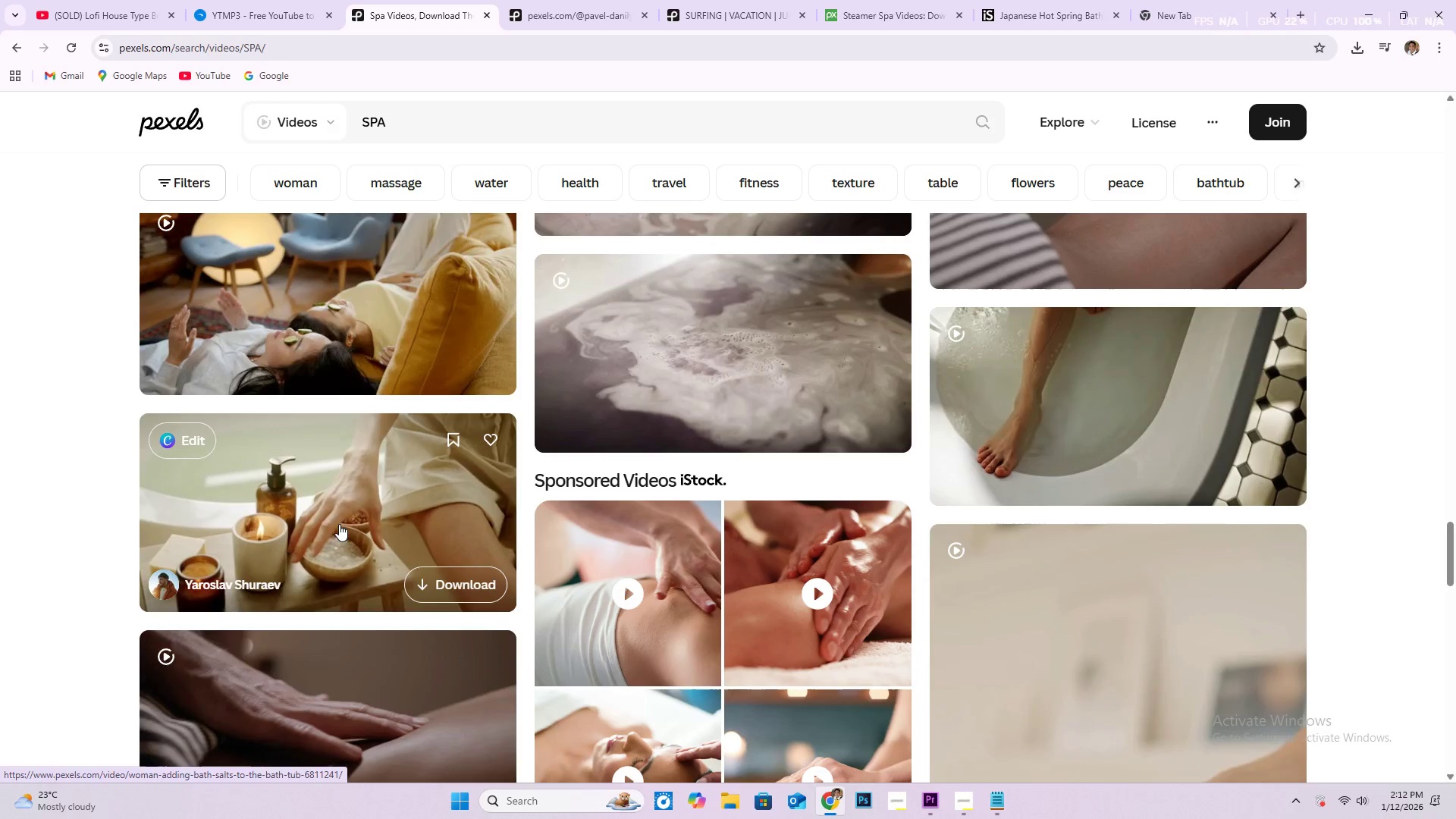 
scroll: coordinate [435, 522], scroll_direction: down, amount: 26.0
 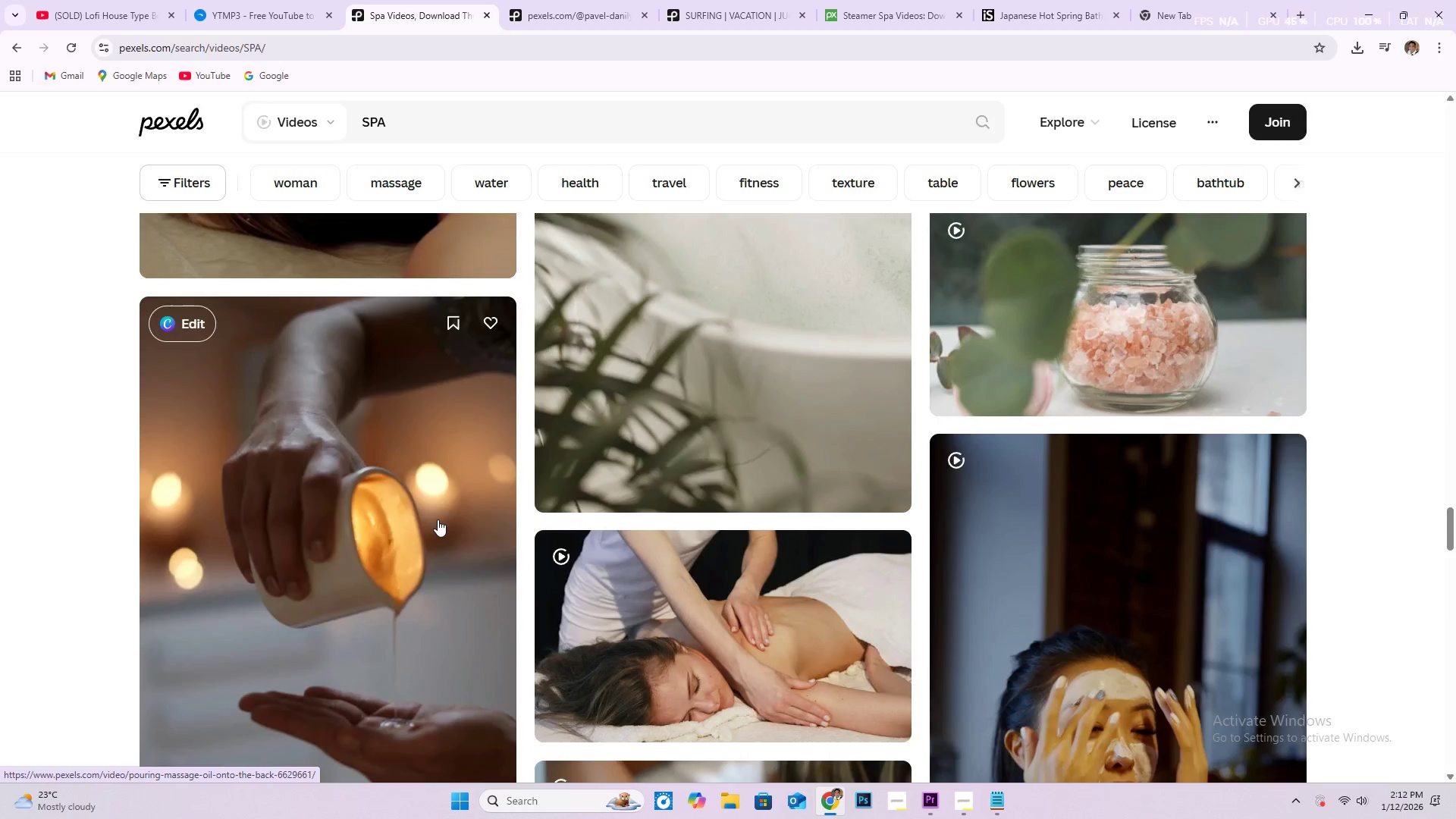 
scroll: coordinate [634, 617], scroll_direction: down, amount: 12.0
 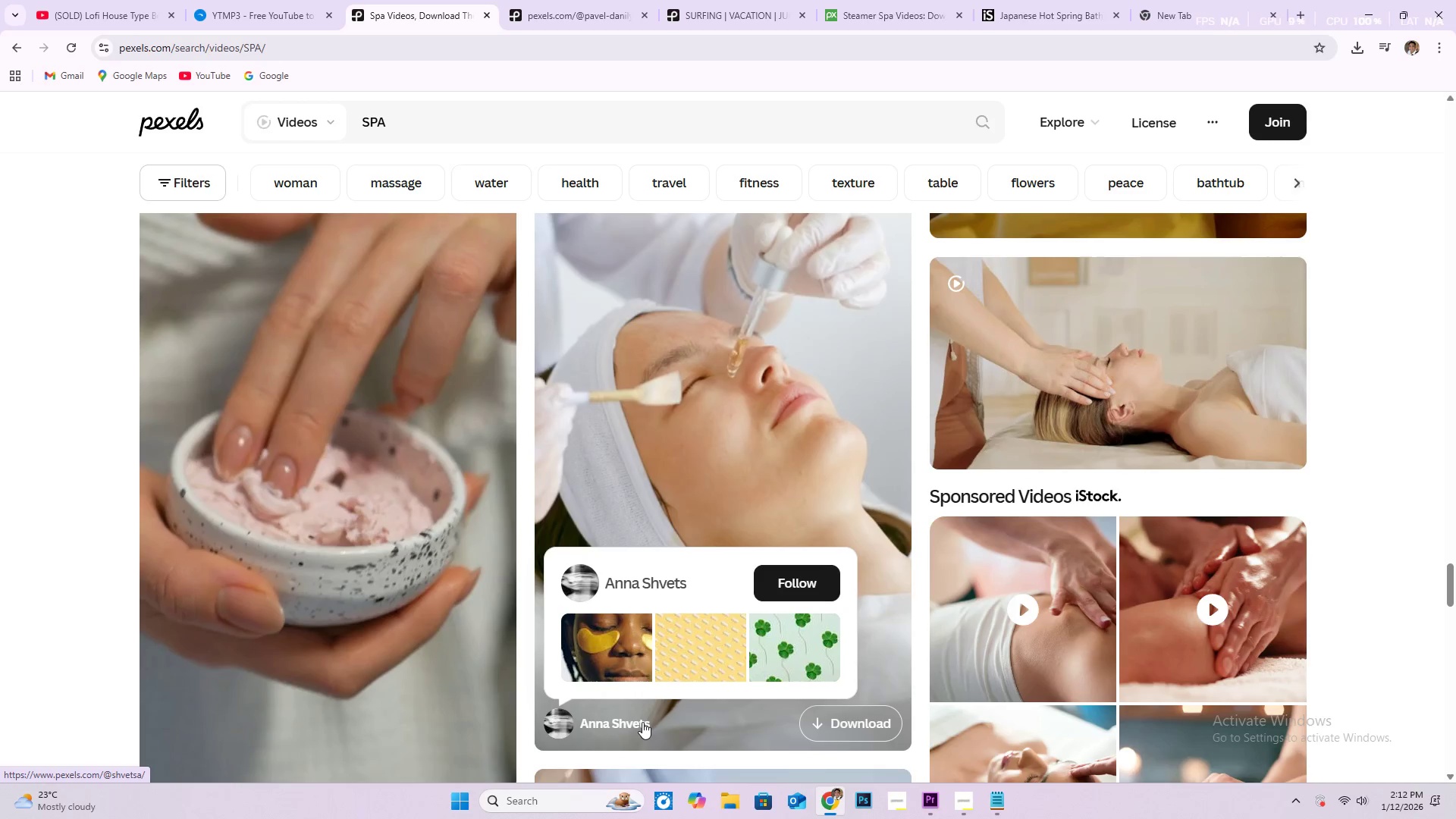 
left_click([642, 722])
 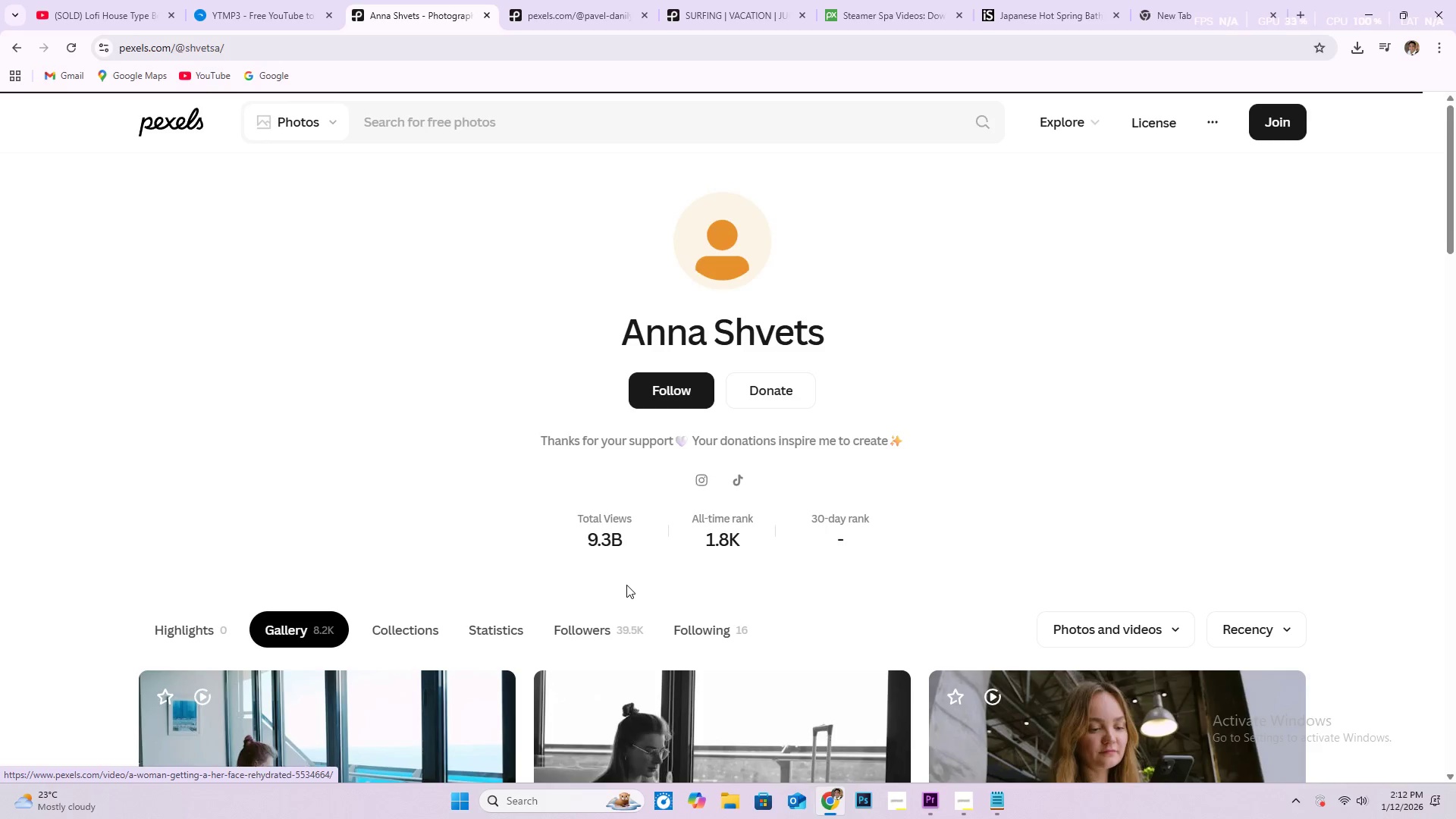 
scroll: coordinate [1326, 415], scroll_direction: down, amount: 28.0
 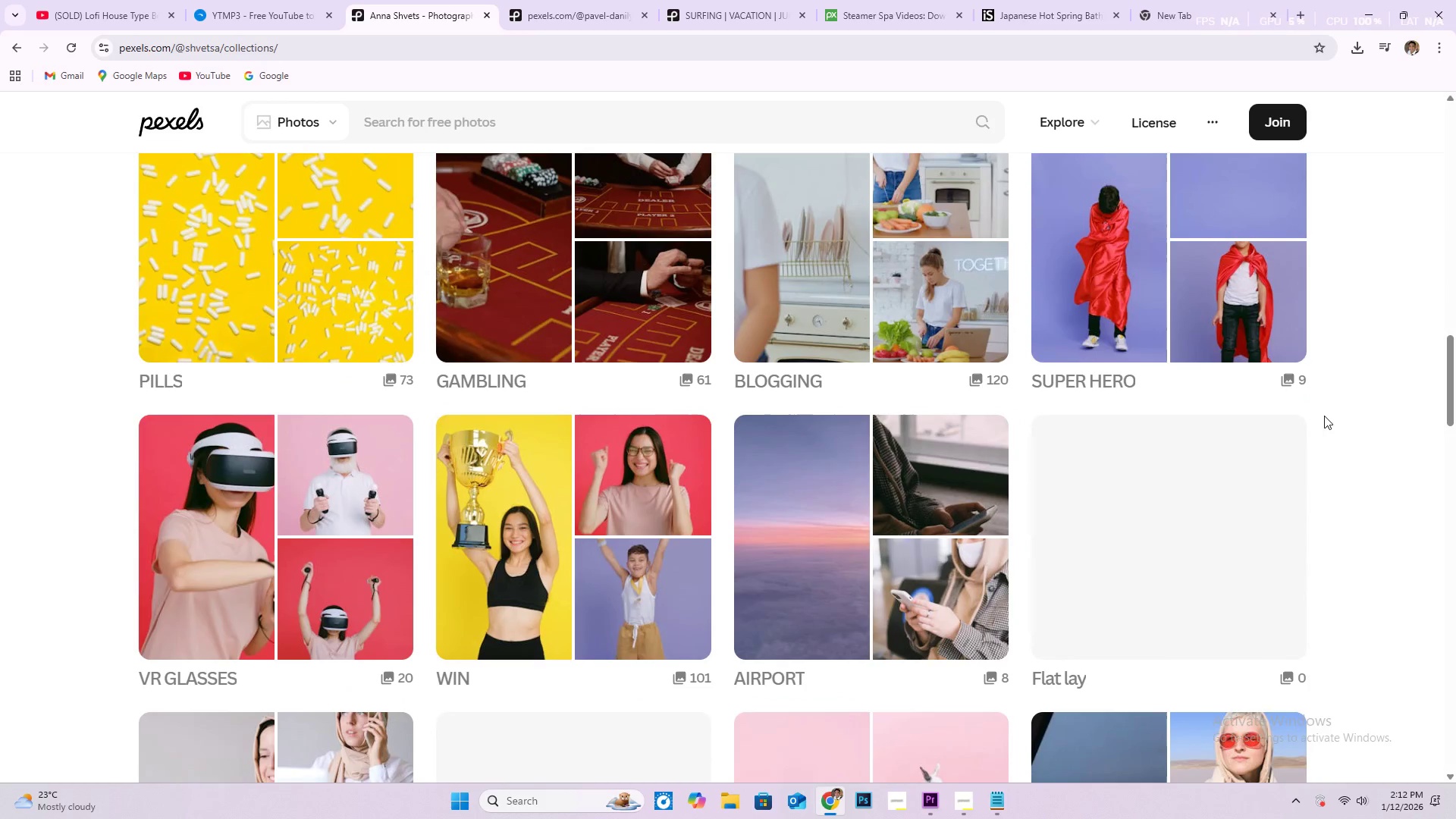 
scroll: coordinate [1302, 425], scroll_direction: down, amount: 17.0
 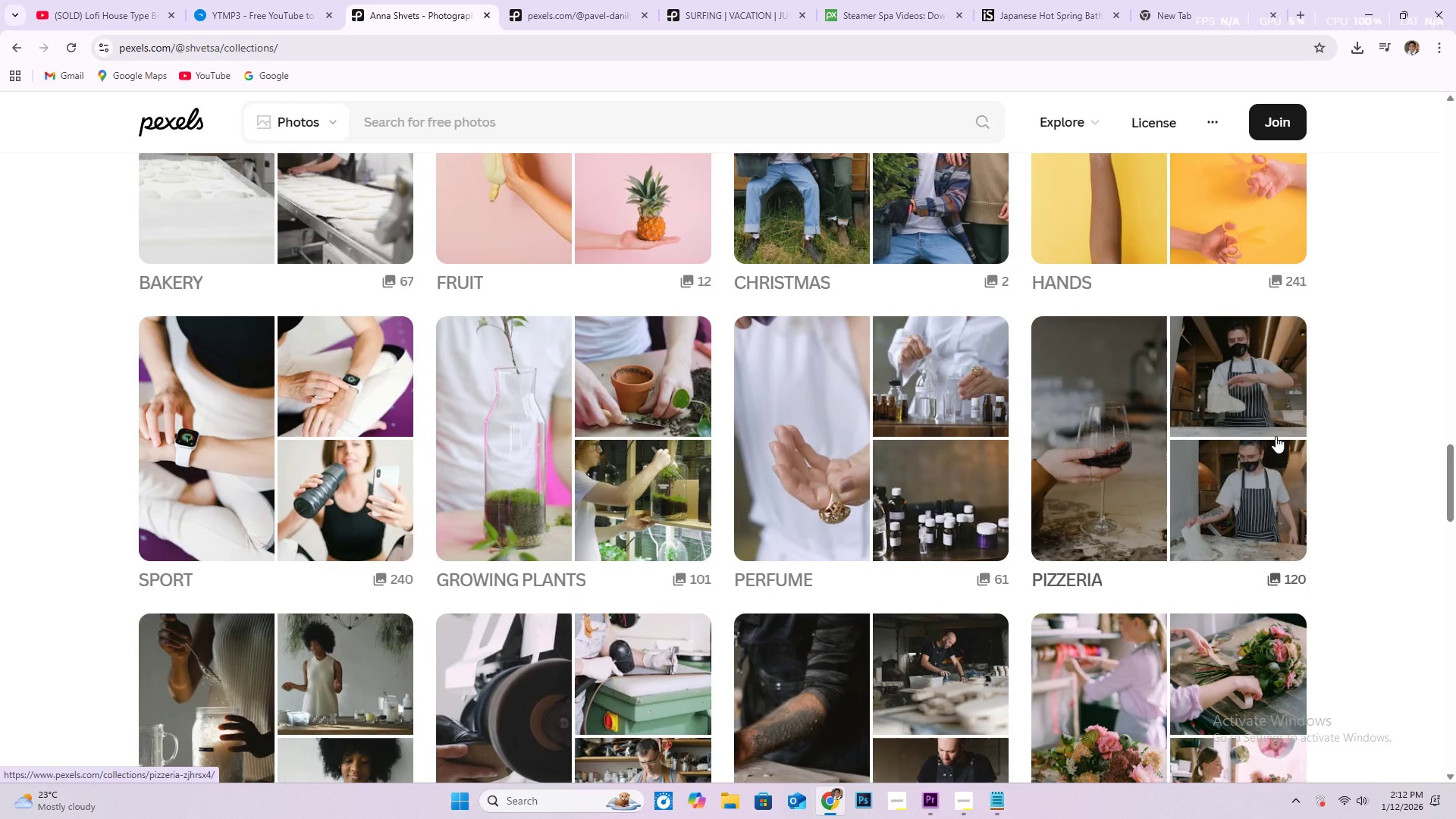 
scroll: coordinate [1257, 419], scroll_direction: down, amount: 11.0
 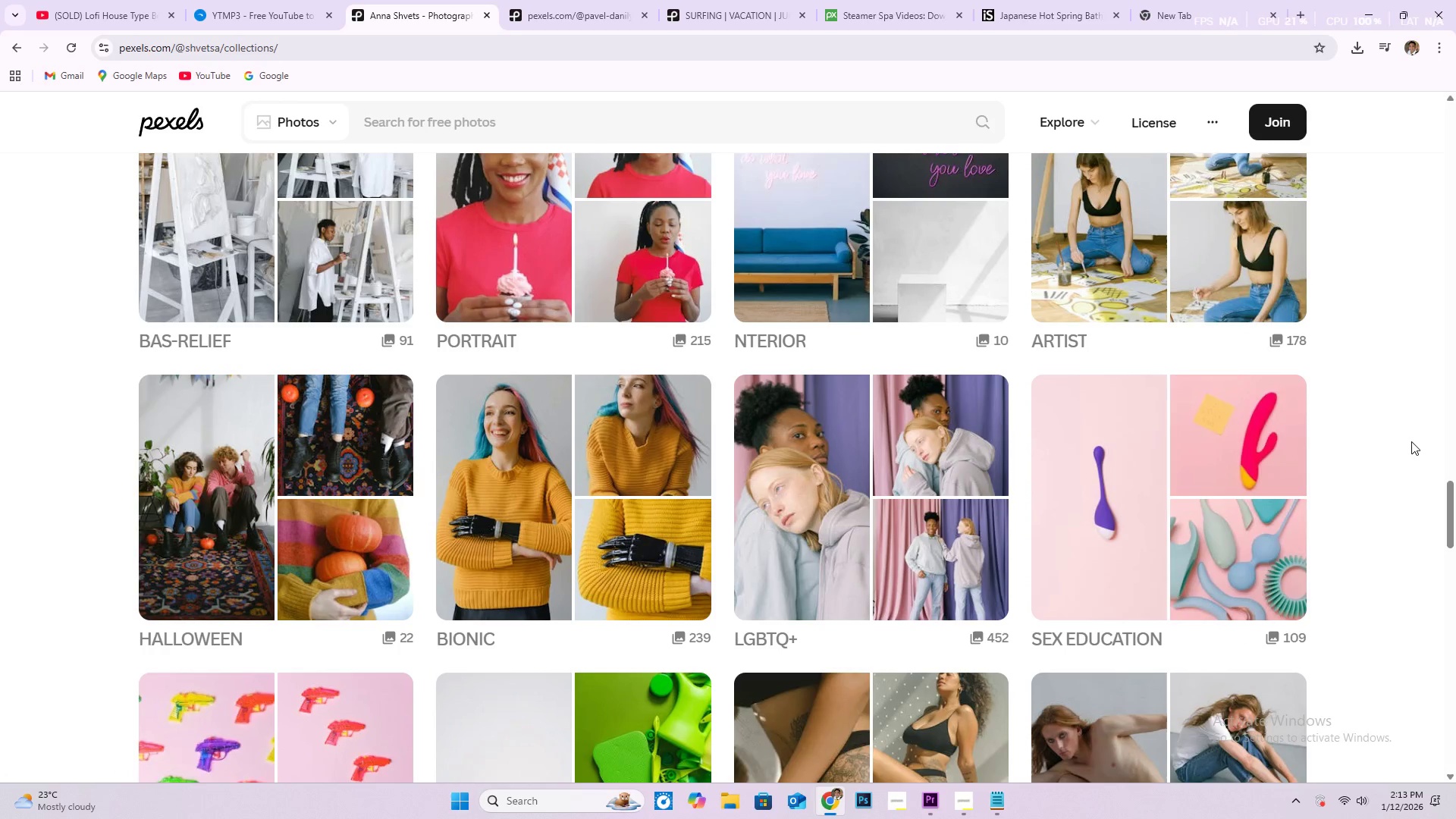 
scroll: coordinate [1386, 443], scroll_direction: down, amount: 8.0
 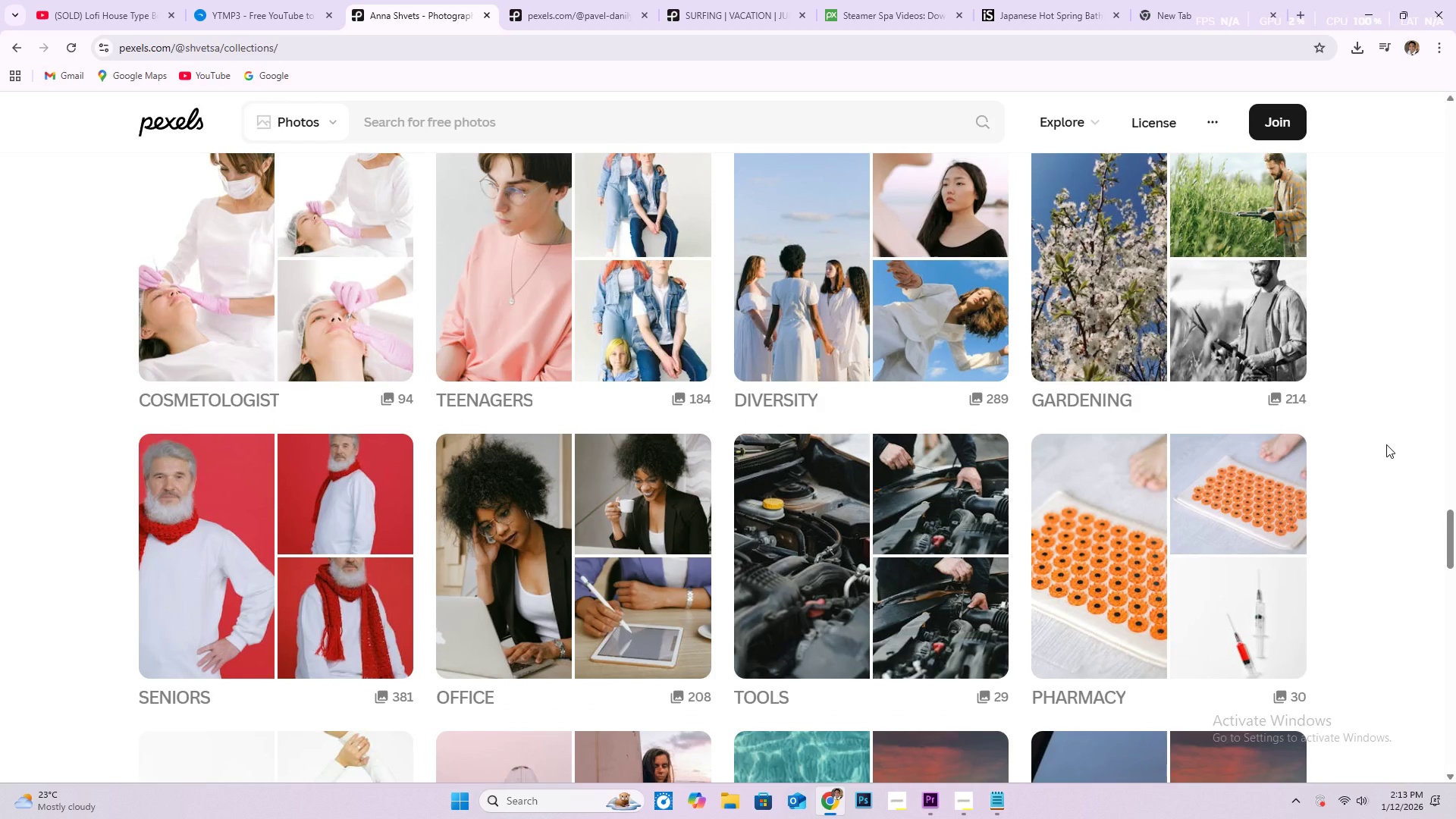 
wait(10.38)
 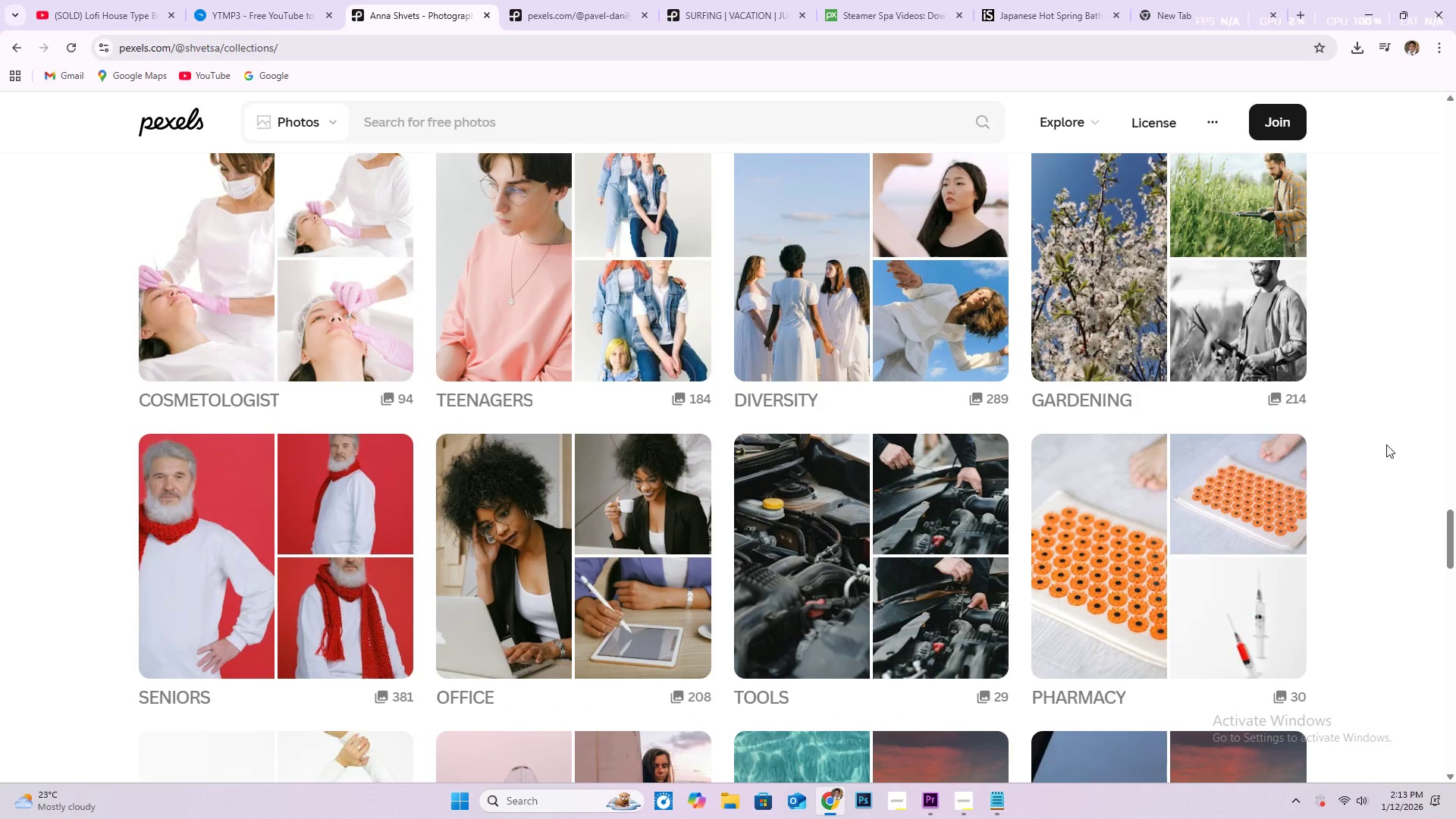 
left_click([209, 403])
 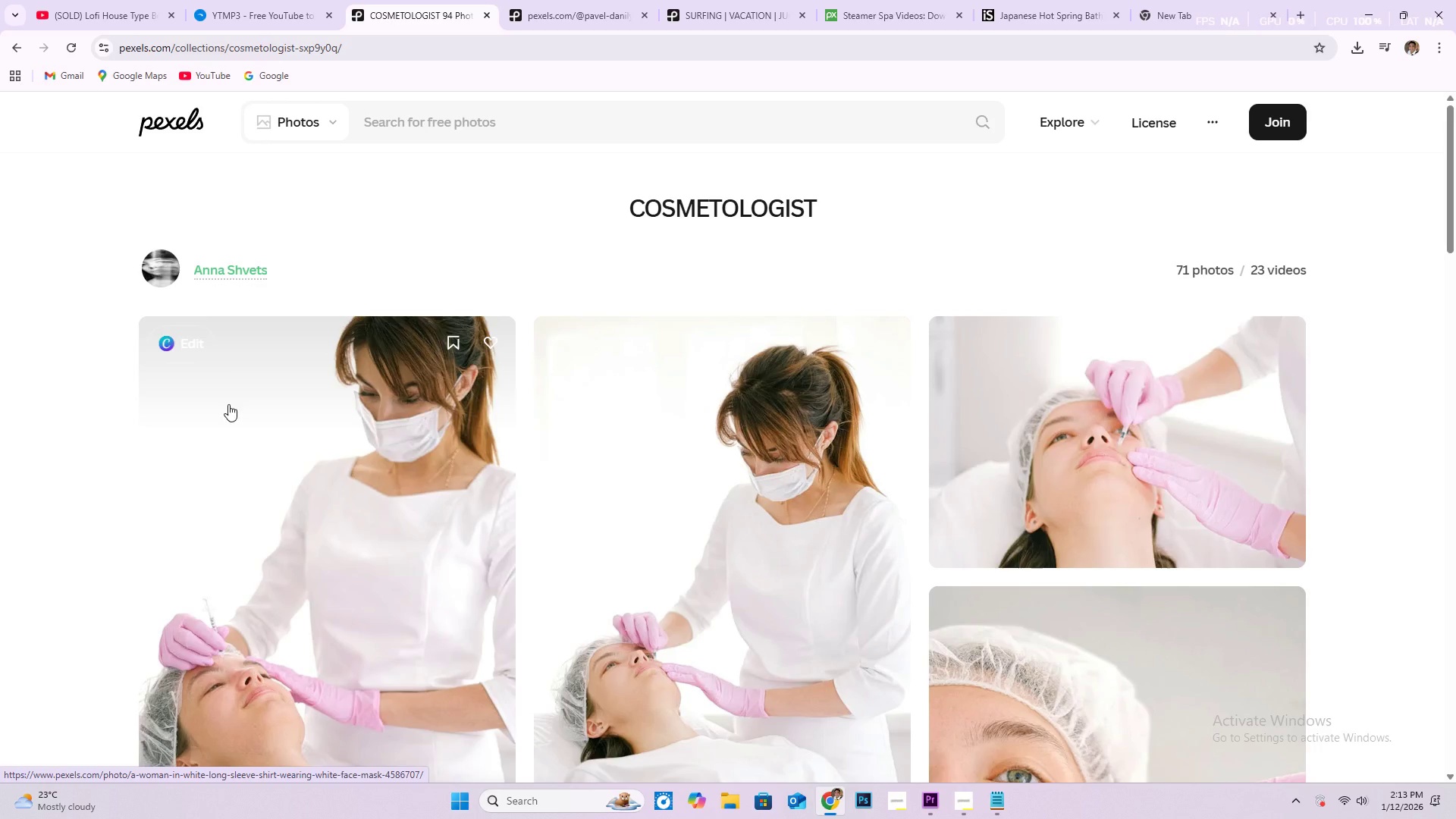 
scroll: coordinate [652, 479], scroll_direction: down, amount: 41.0
 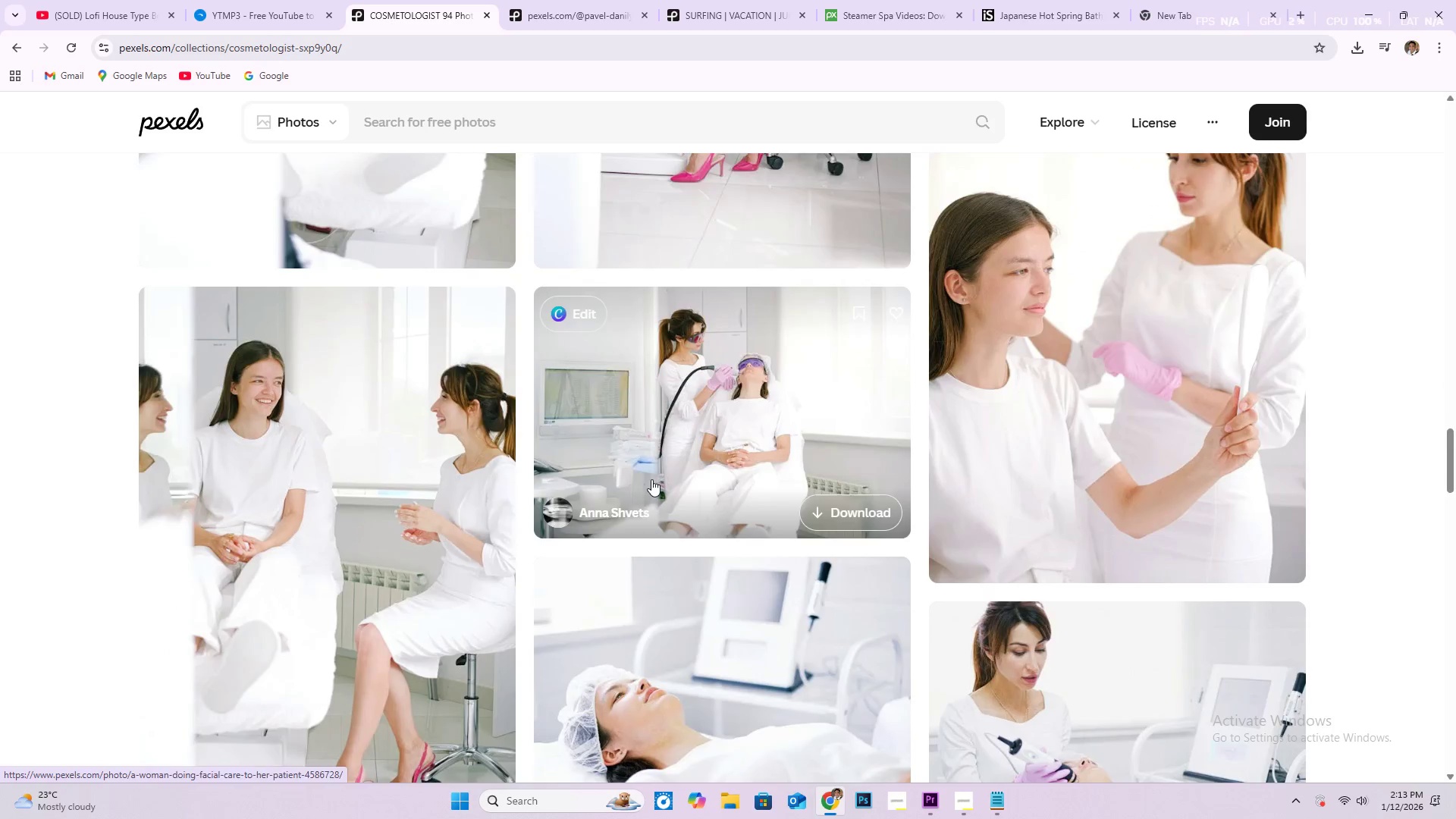 
scroll: coordinate [636, 479], scroll_direction: down, amount: 11.0
 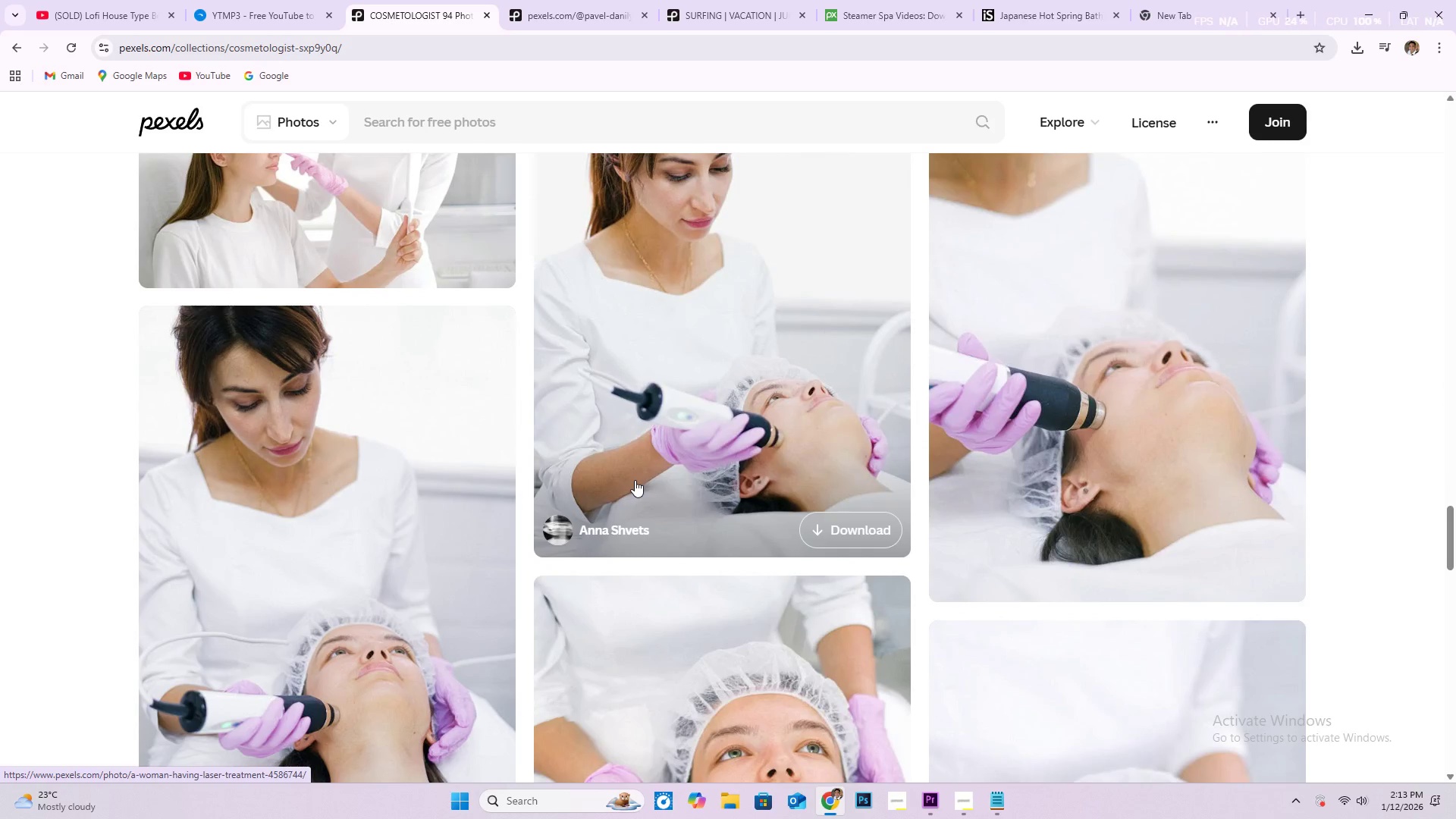 
key(Escape)
 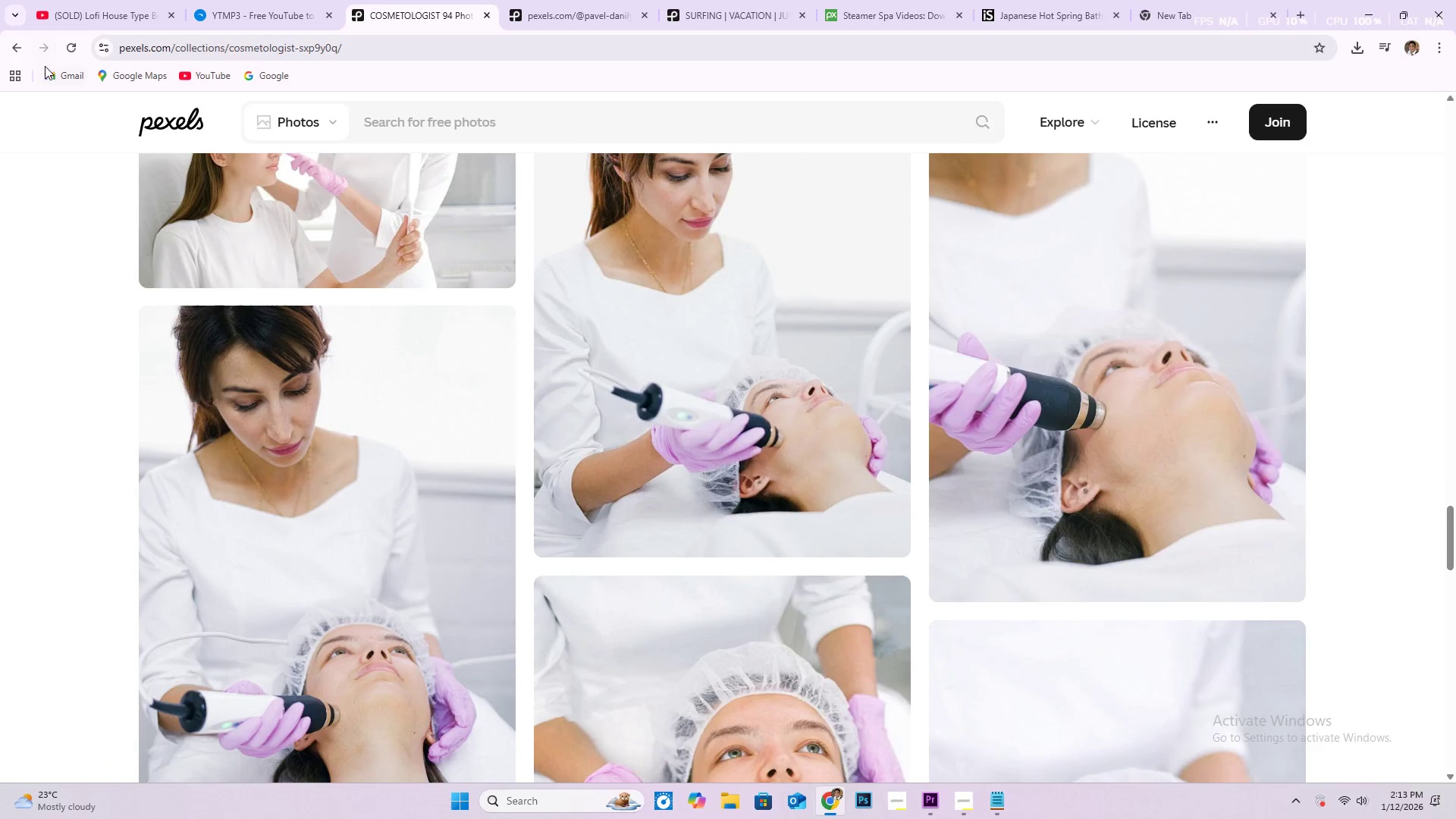 
left_click([17, 46])
 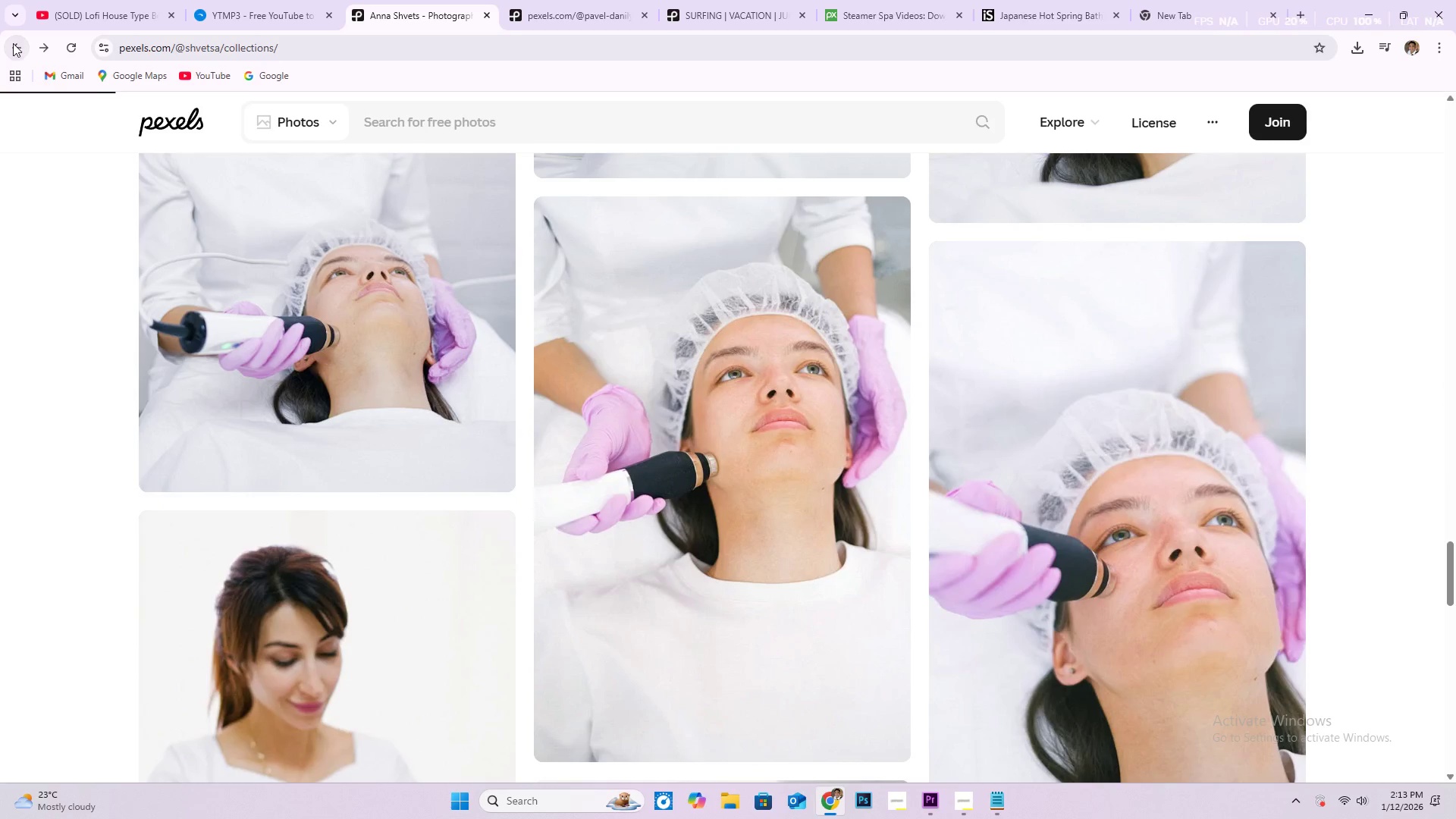 
left_click([13, 43])
 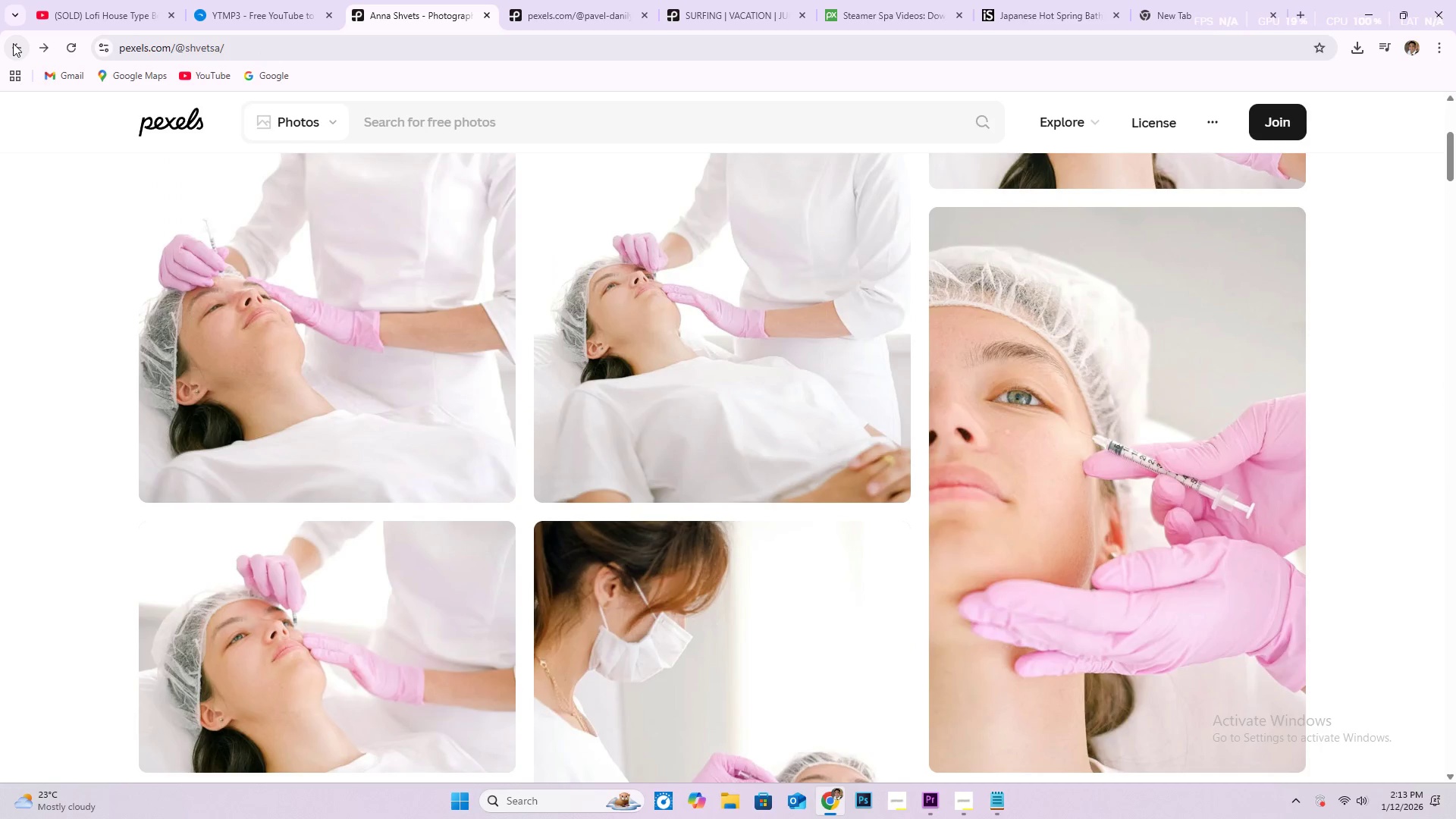 
left_click([13, 43])
 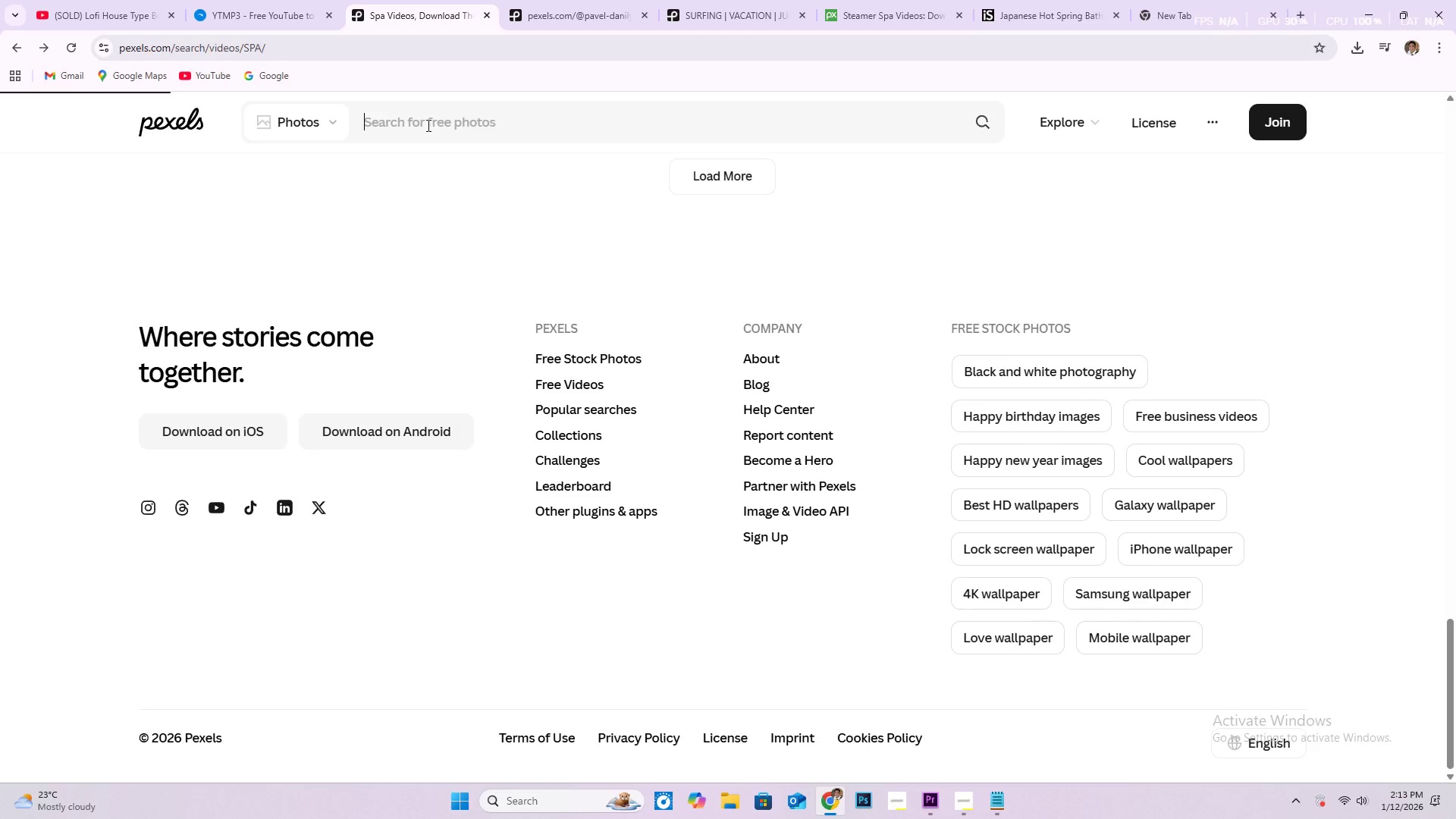 
type(SPA FACIAL)
 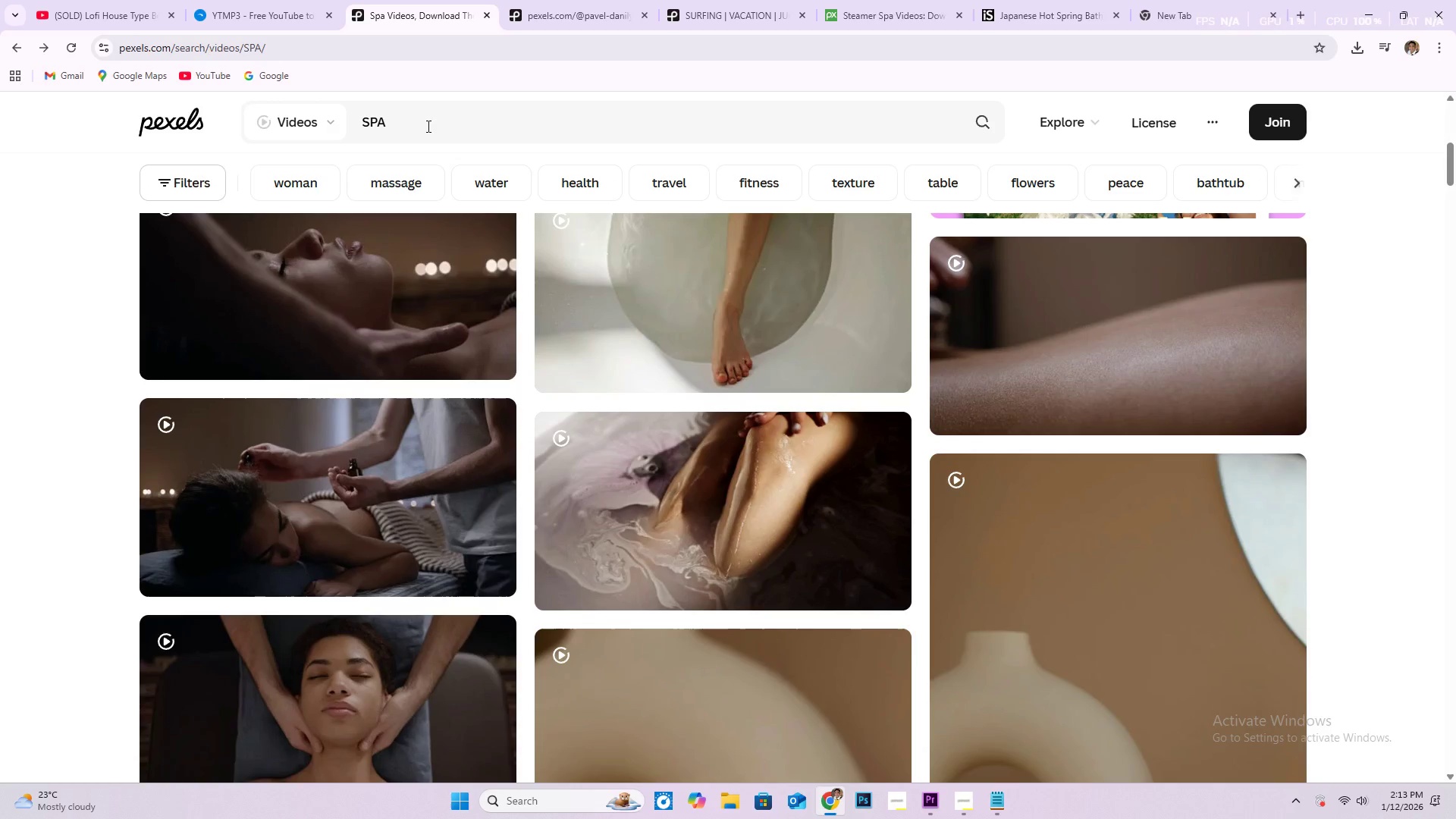 
left_click([427, 126])
 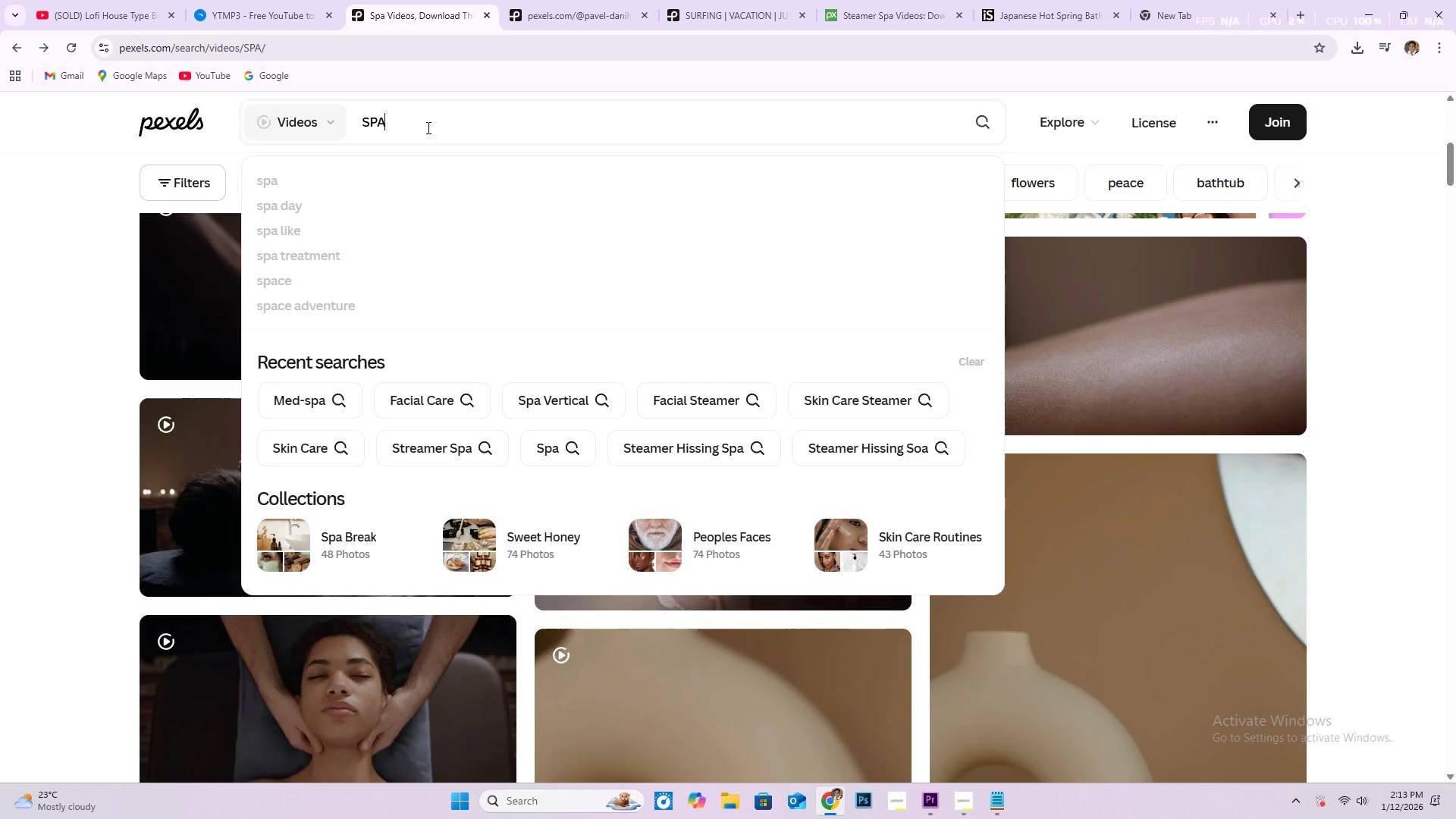 
type( FACIAL)
 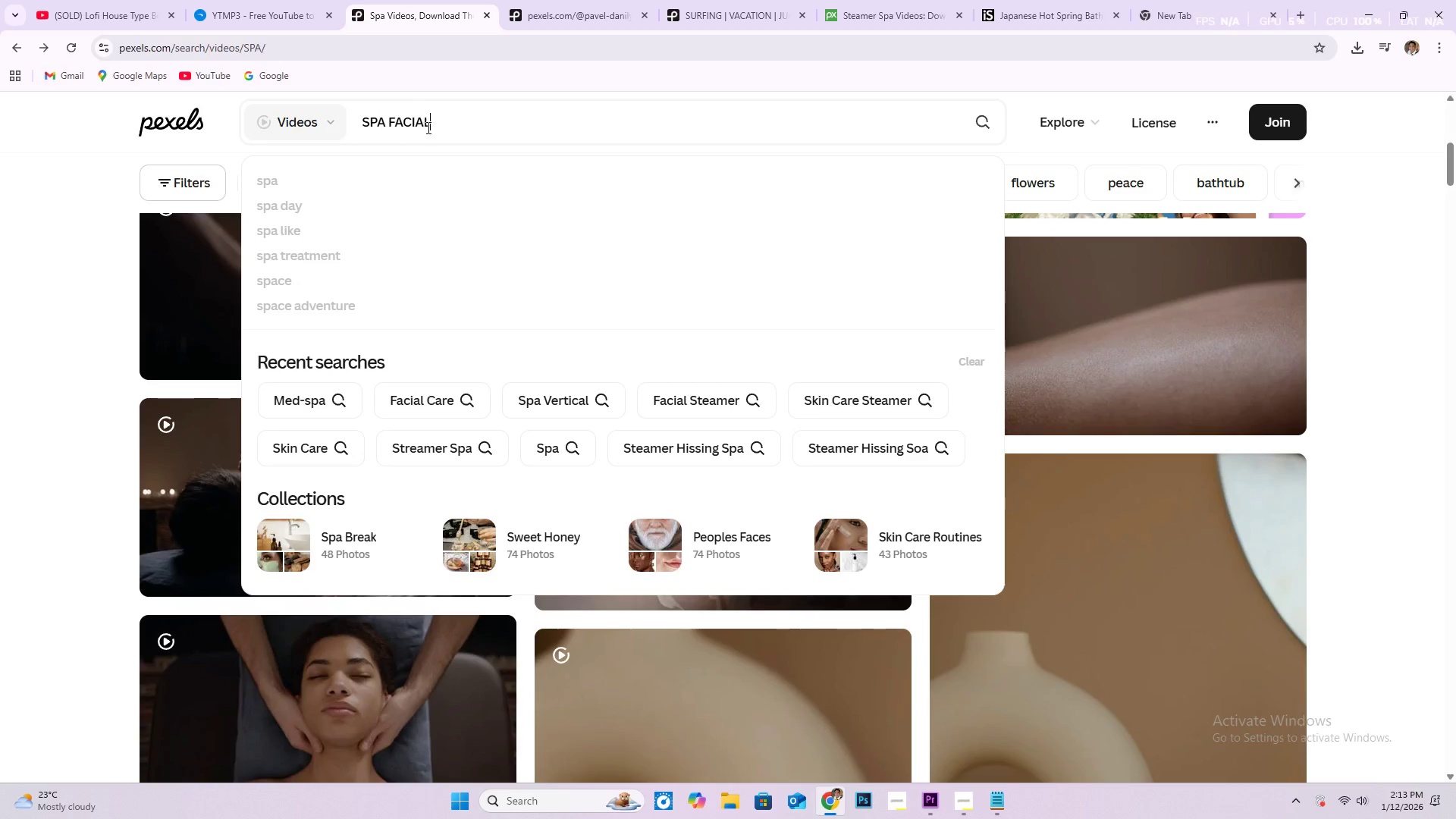 
key(Enter)
 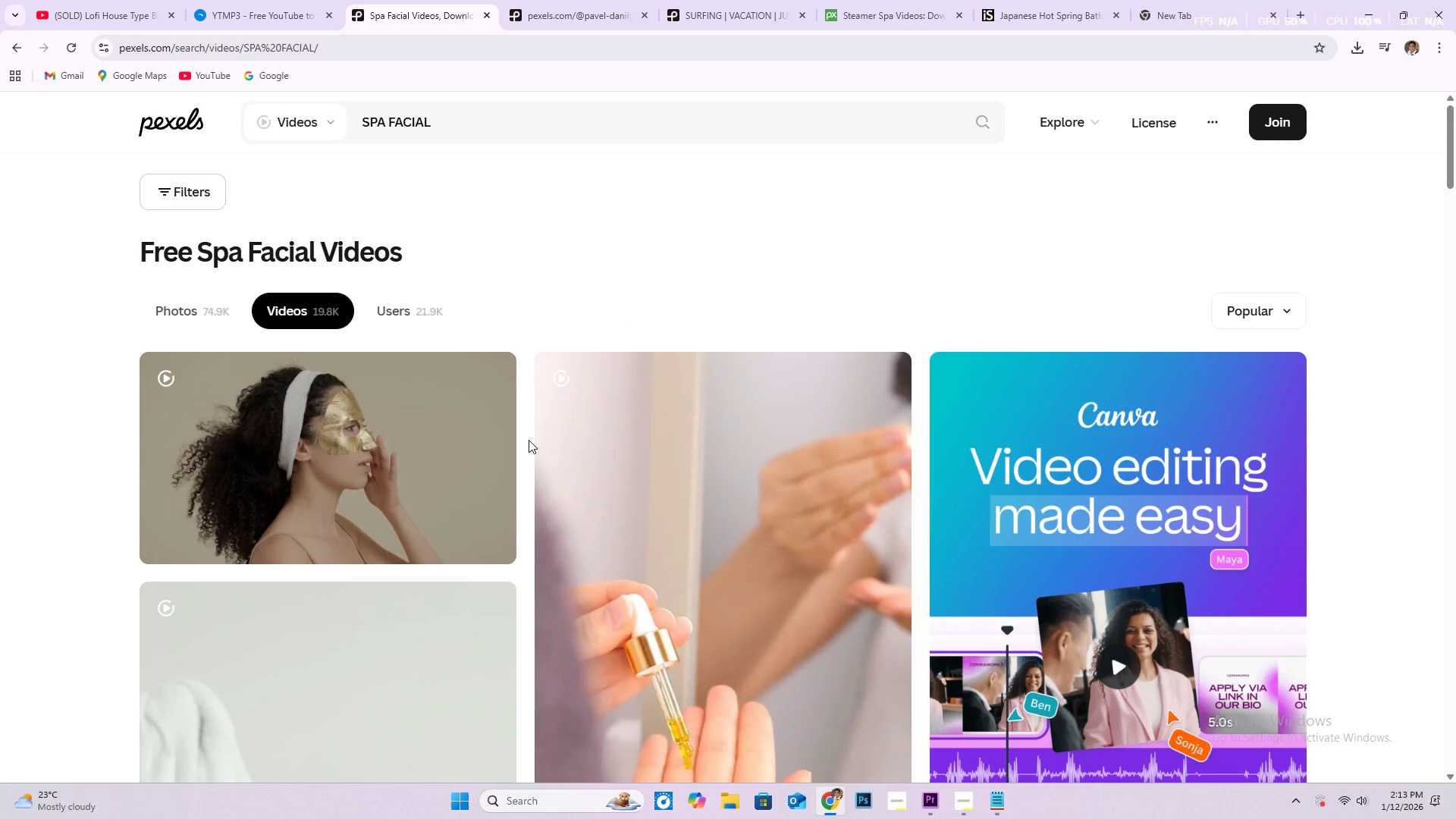 
scroll: coordinate [703, 444], scroll_direction: down, amount: 20.0
 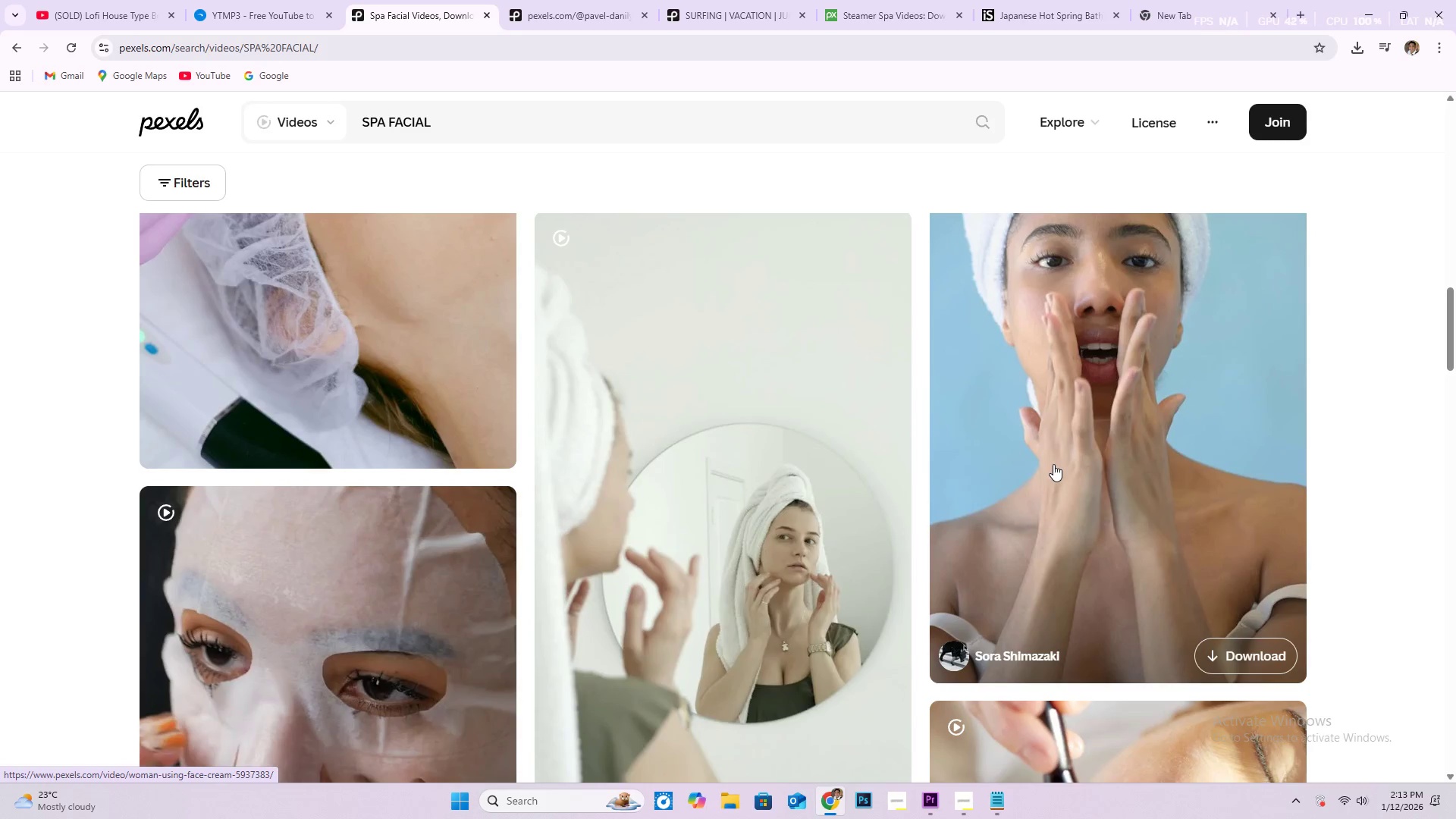 
scroll: coordinate [1056, 467], scroll_direction: up, amount: 2.0
 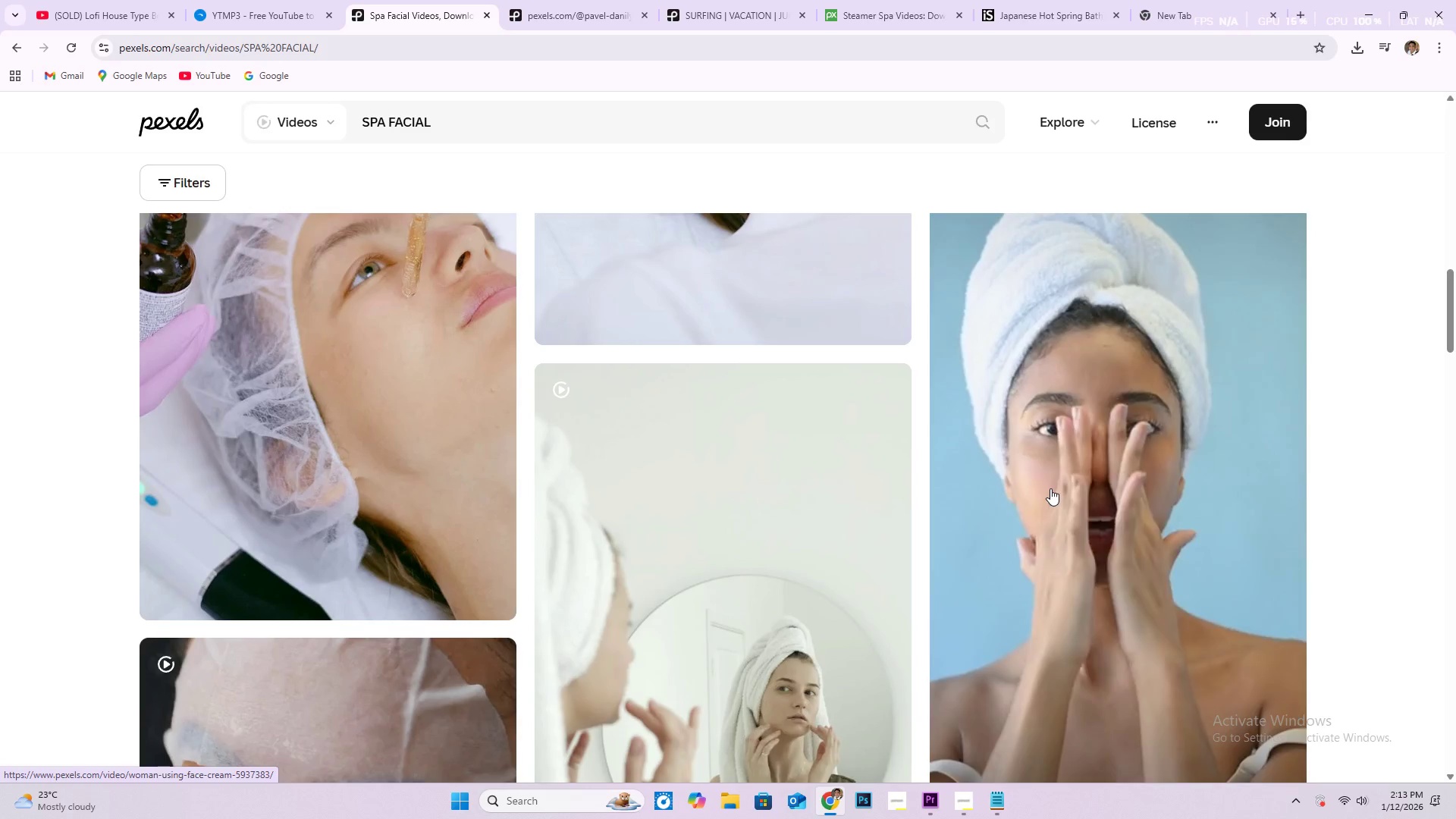 
scroll: coordinate [1036, 503], scroll_direction: down, amount: 3.0
 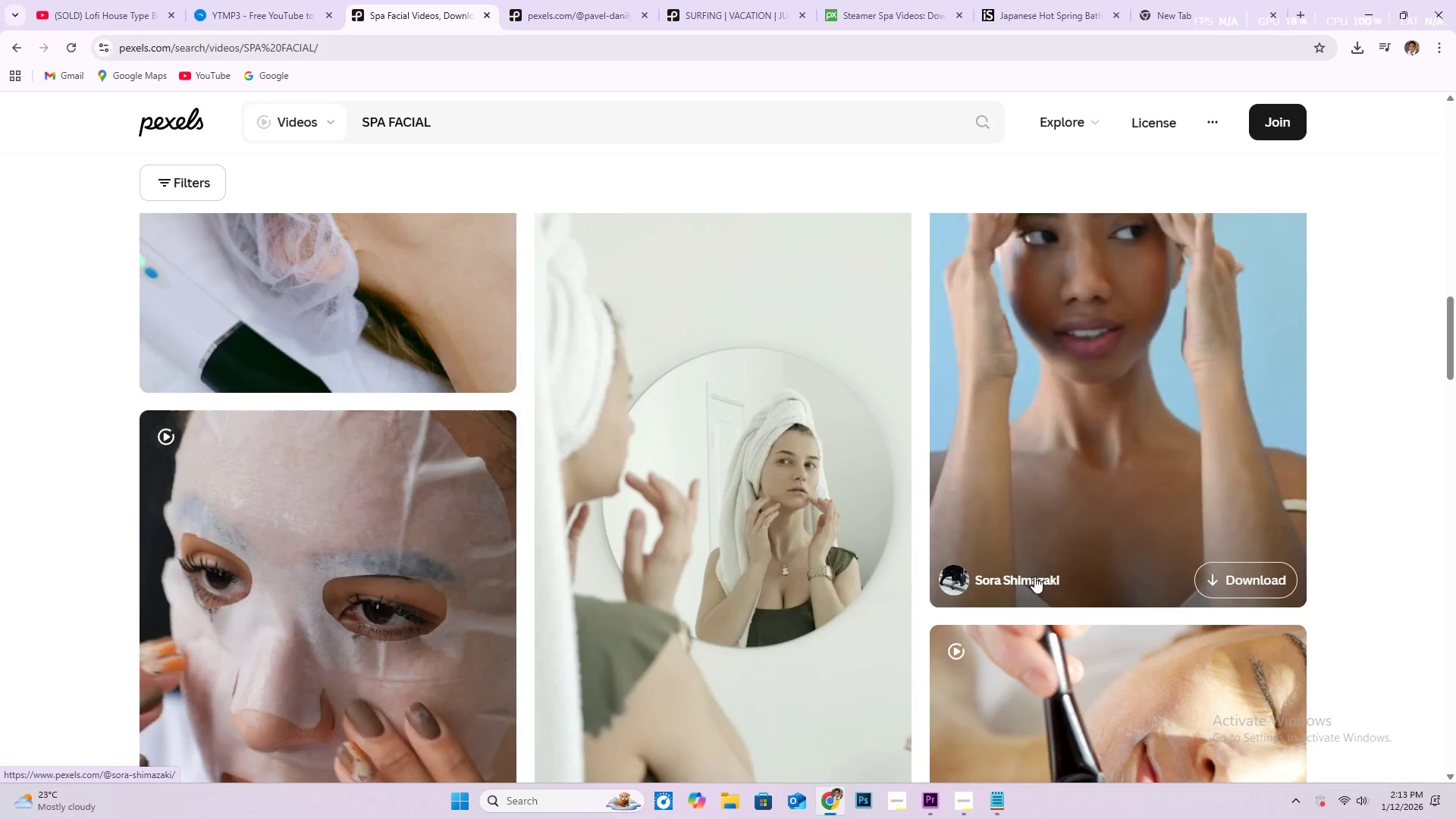 
left_click([1031, 582])
 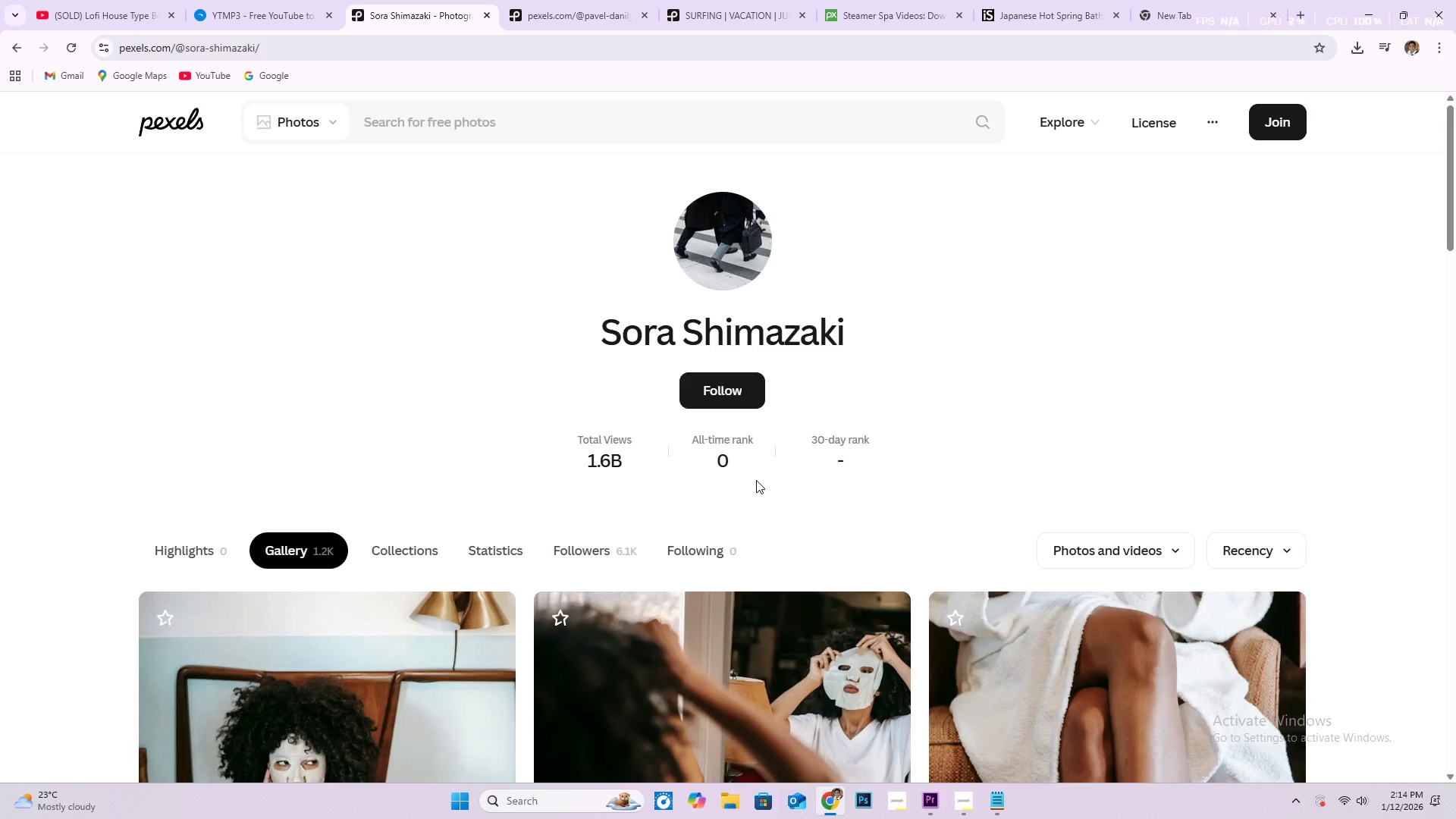 
wait(11.75)
 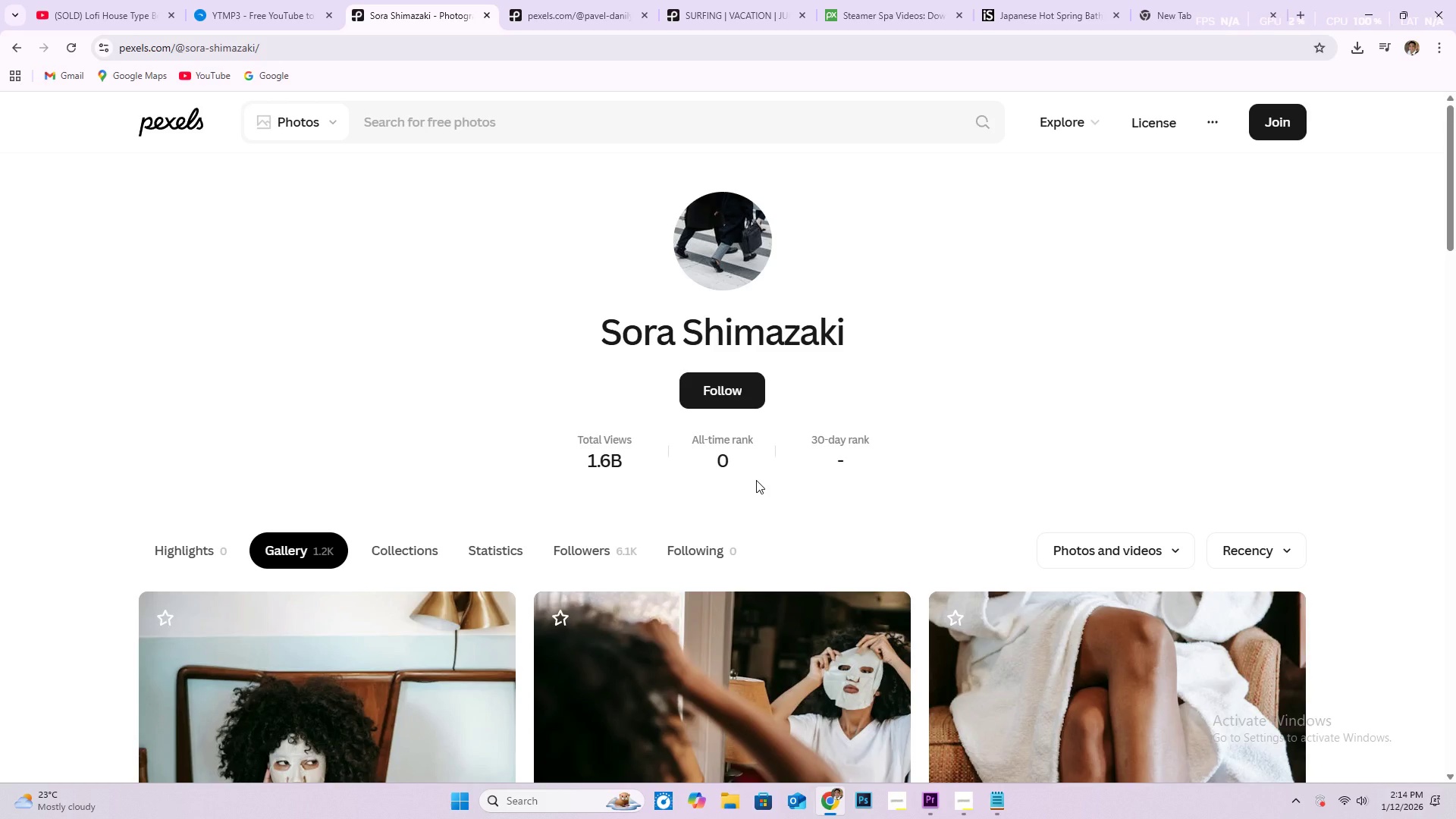 
scroll: coordinate [707, 381], scroll_direction: down, amount: 29.0
 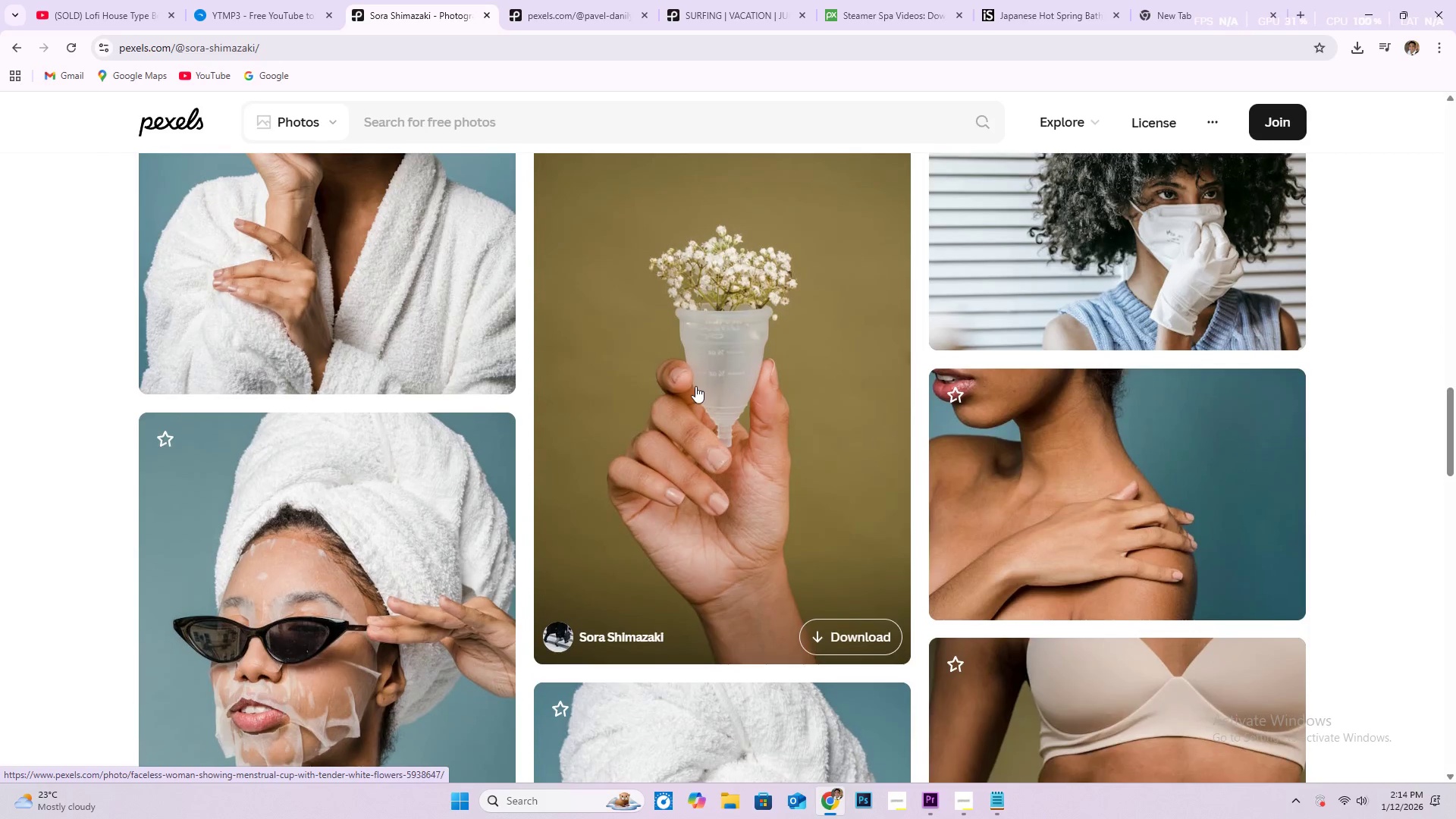 
scroll: coordinate [695, 386], scroll_direction: none, amount: 0.0
 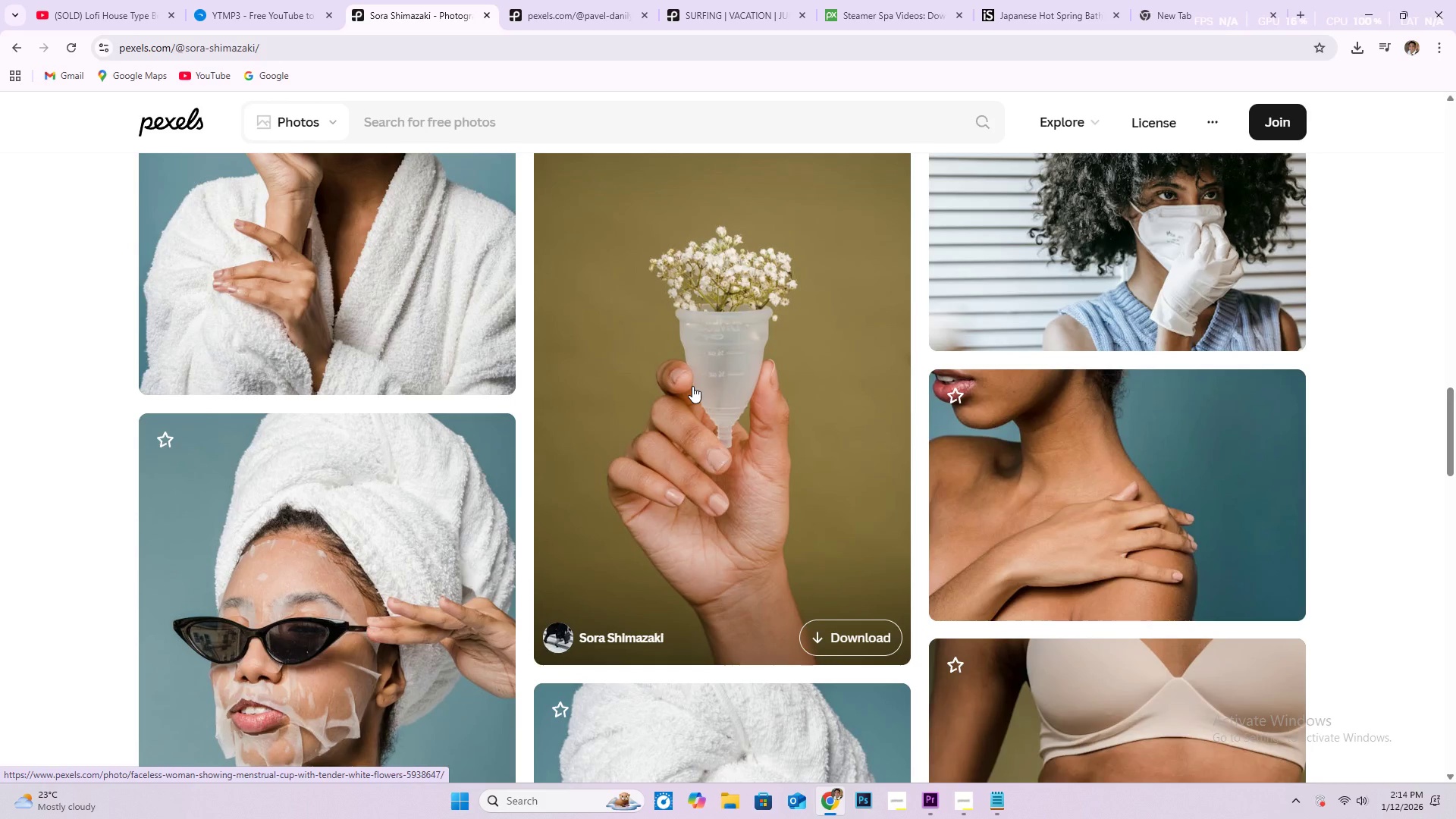 
scroll: coordinate [676, 387], scroll_direction: down, amount: 41.0
 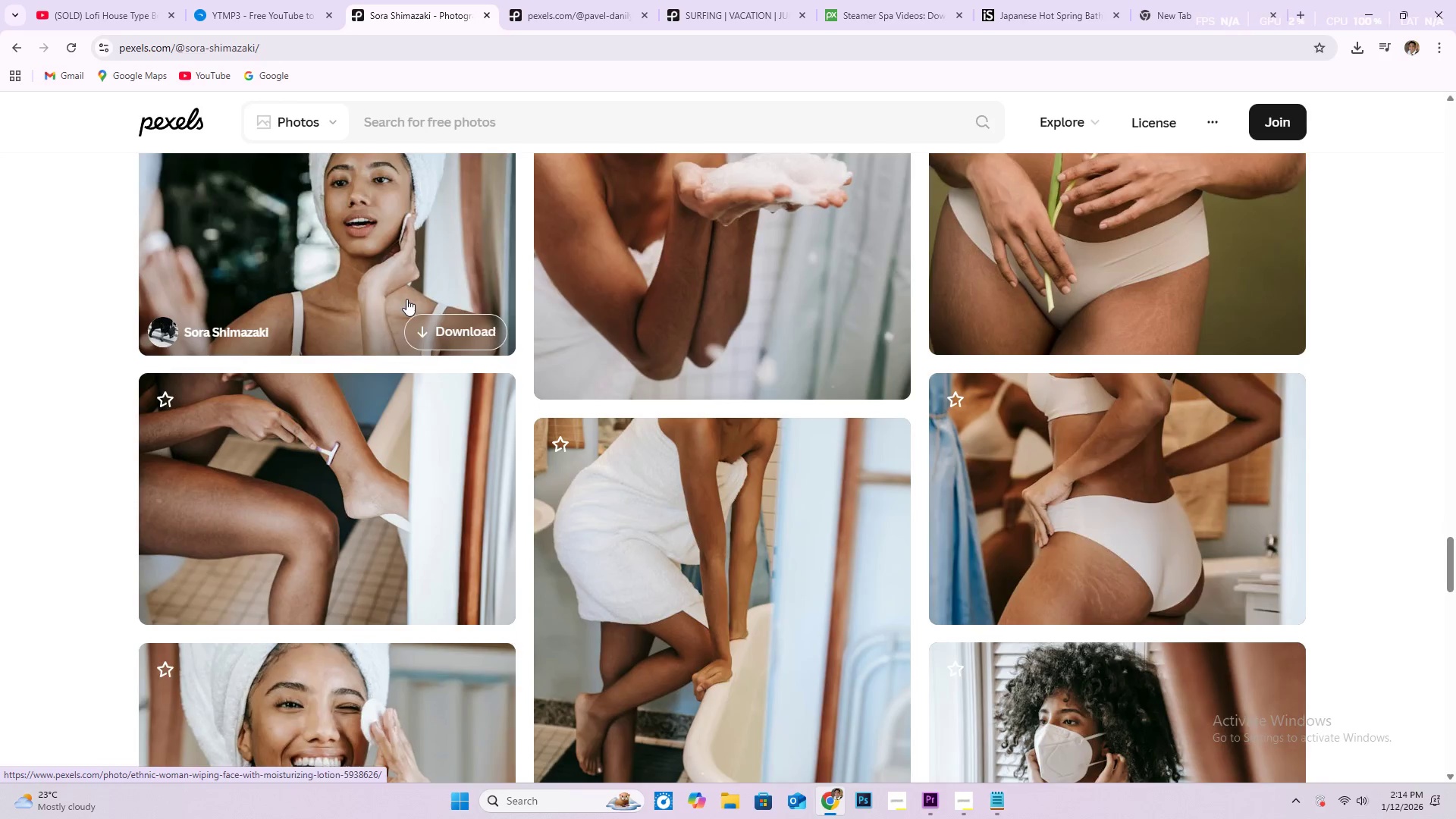 
scroll: coordinate [516, 356], scroll_direction: down, amount: 7.0
 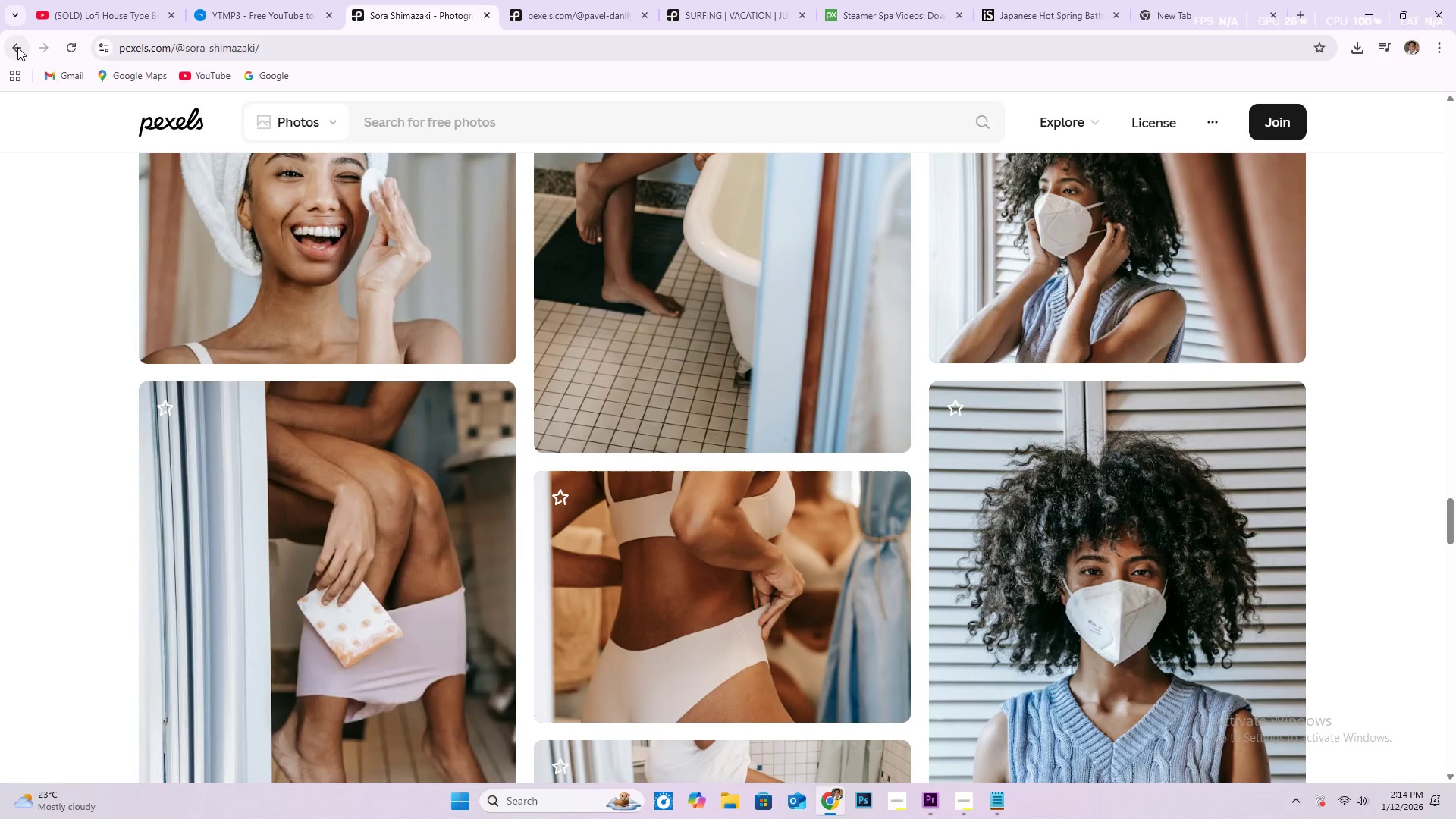 
left_click([17, 47])
 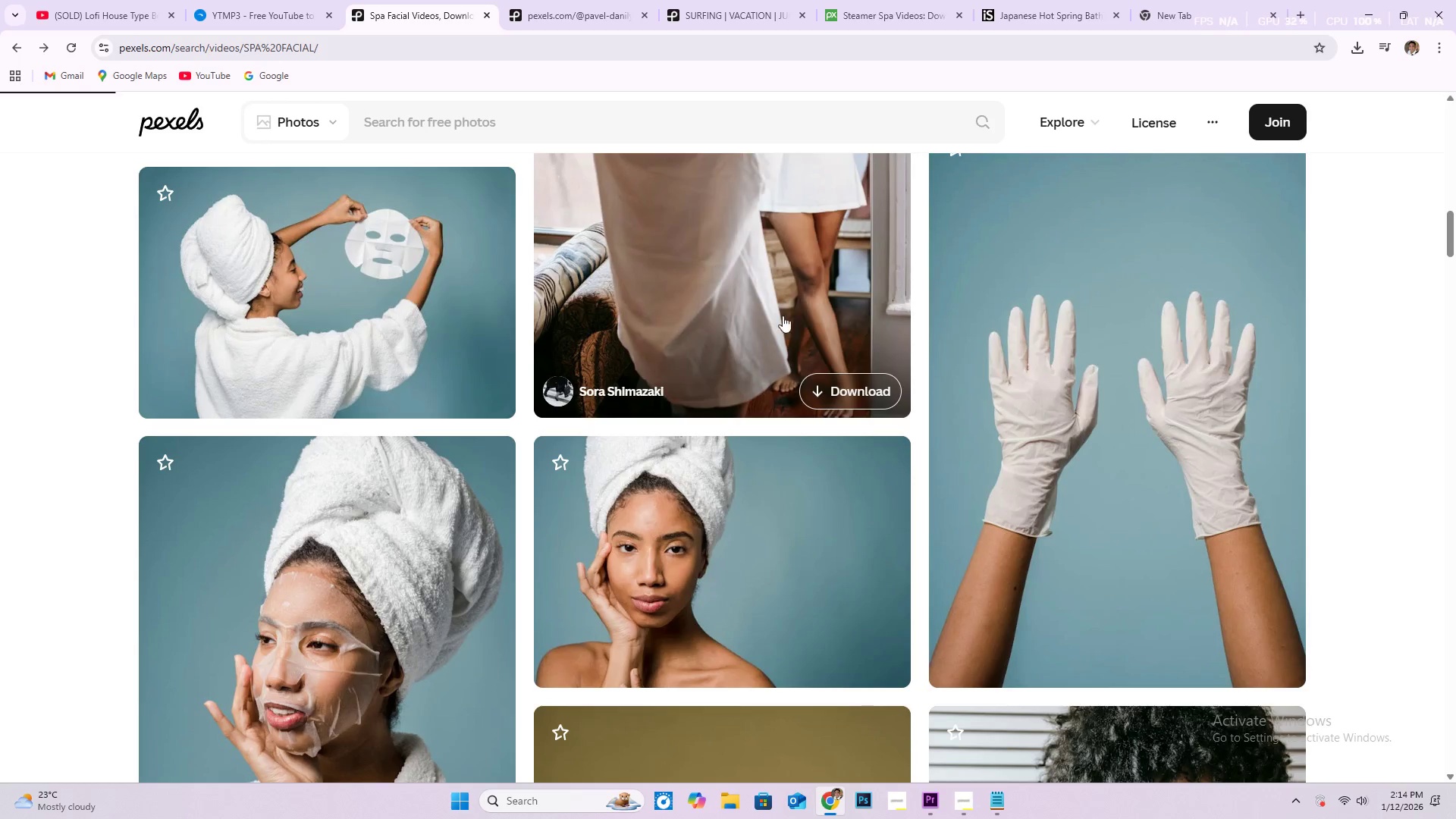 
scroll: coordinate [821, 362], scroll_direction: down, amount: 5.0
 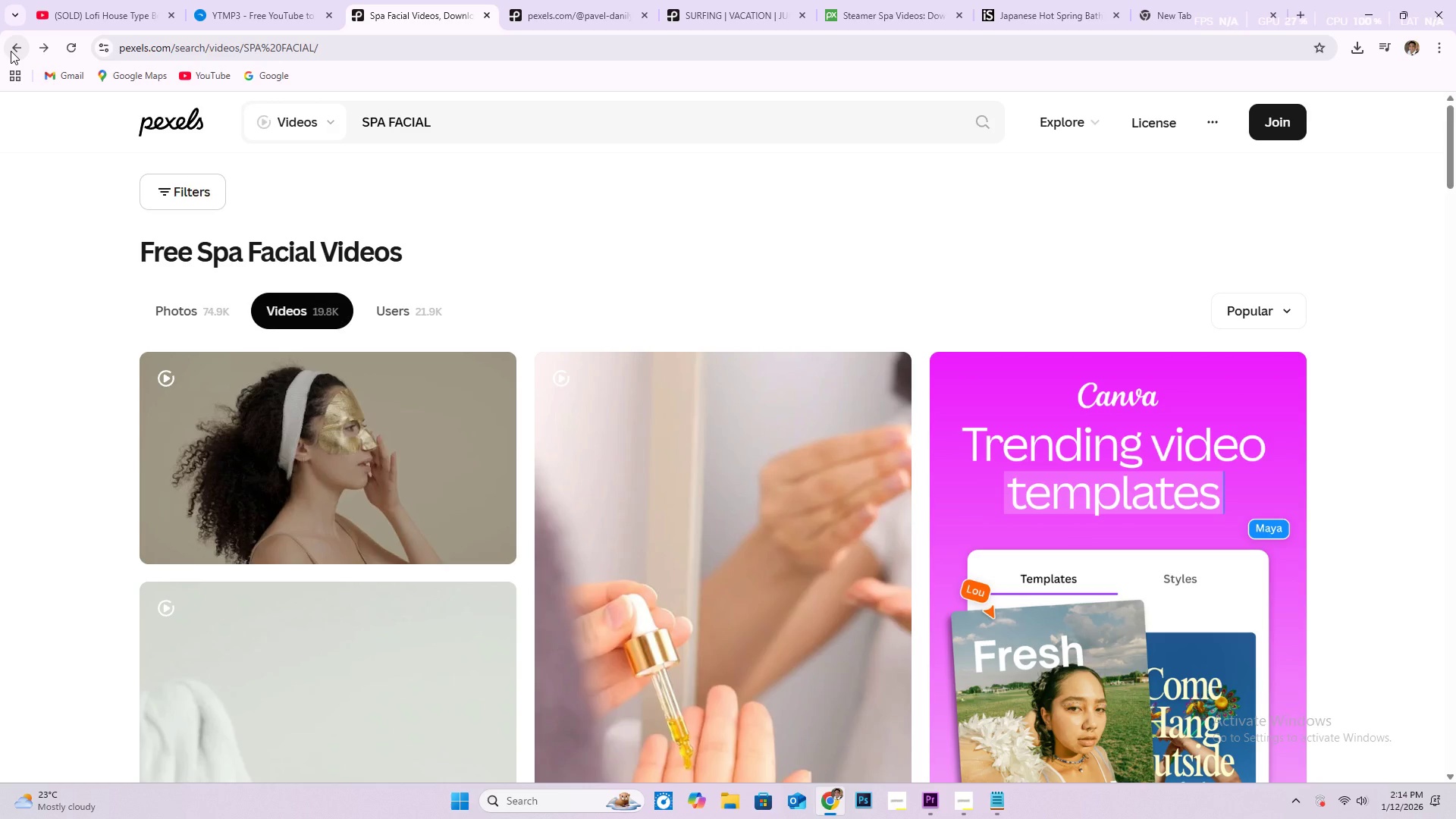 
left_click([11, 51])
 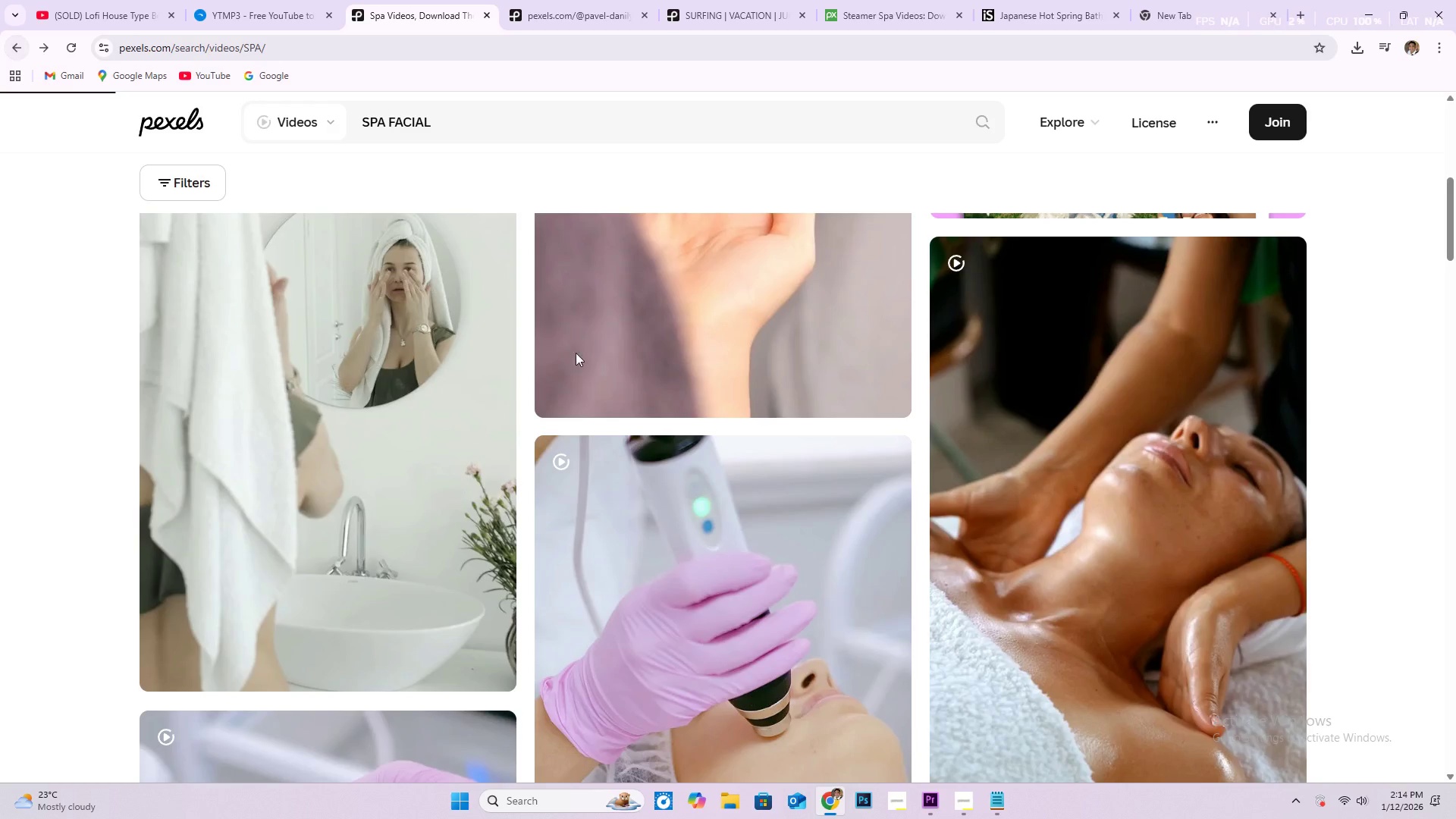 
scroll: coordinate [608, 422], scroll_direction: down, amount: 20.0
 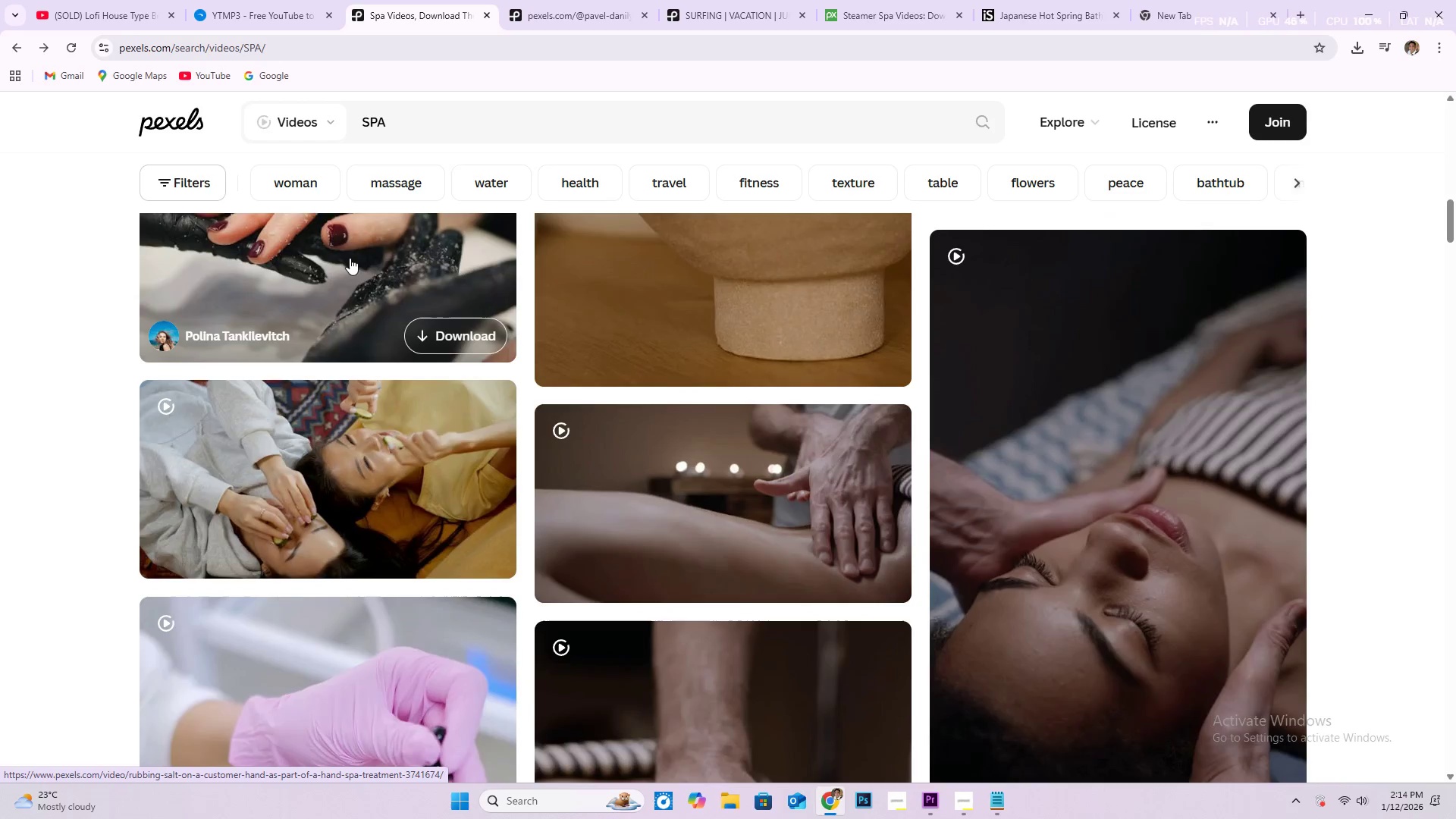 
scroll: coordinate [356, 271], scroll_direction: up, amount: 2.0
 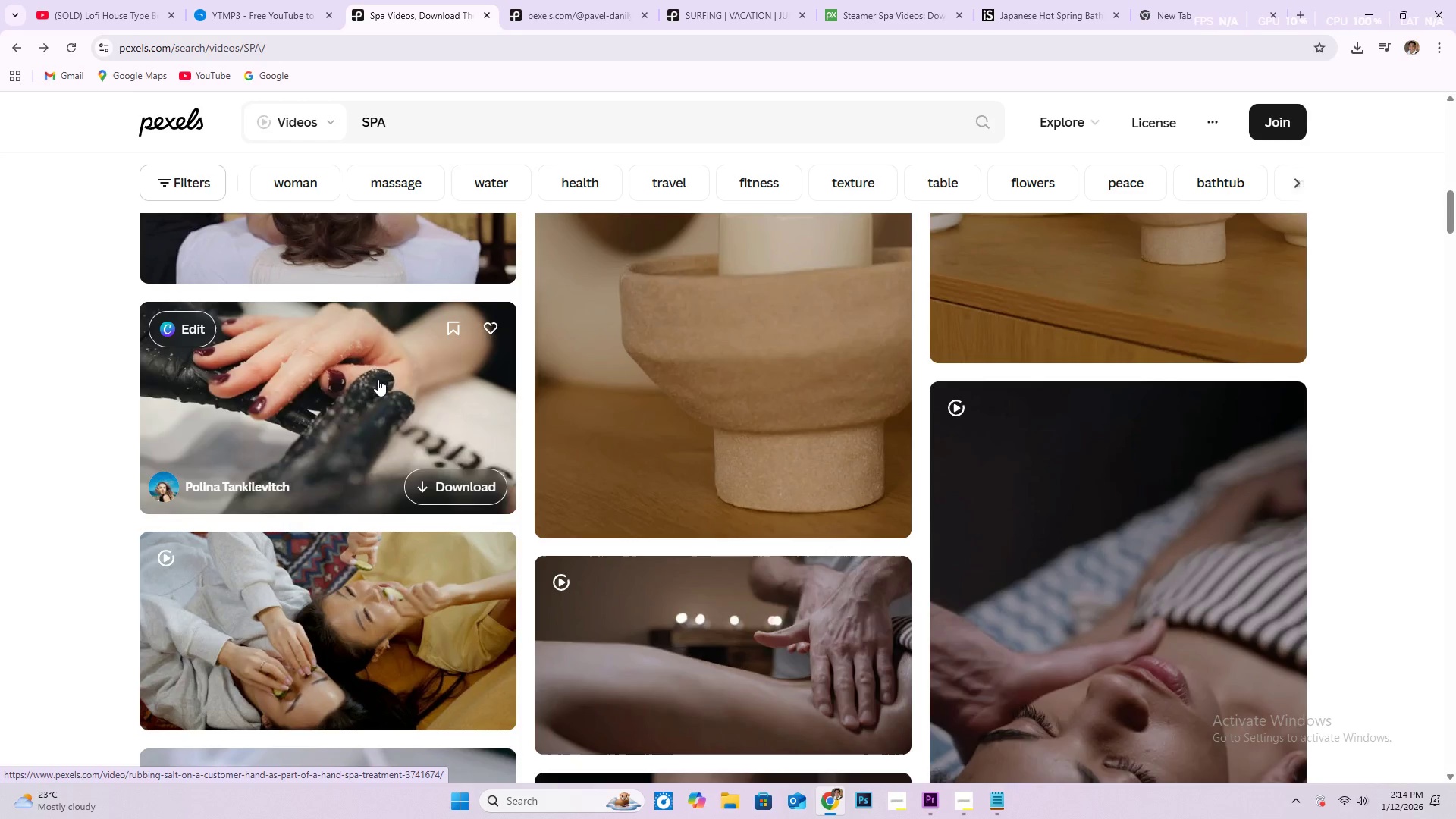 
scroll: coordinate [971, 806], scroll_direction: down, amount: 37.0
 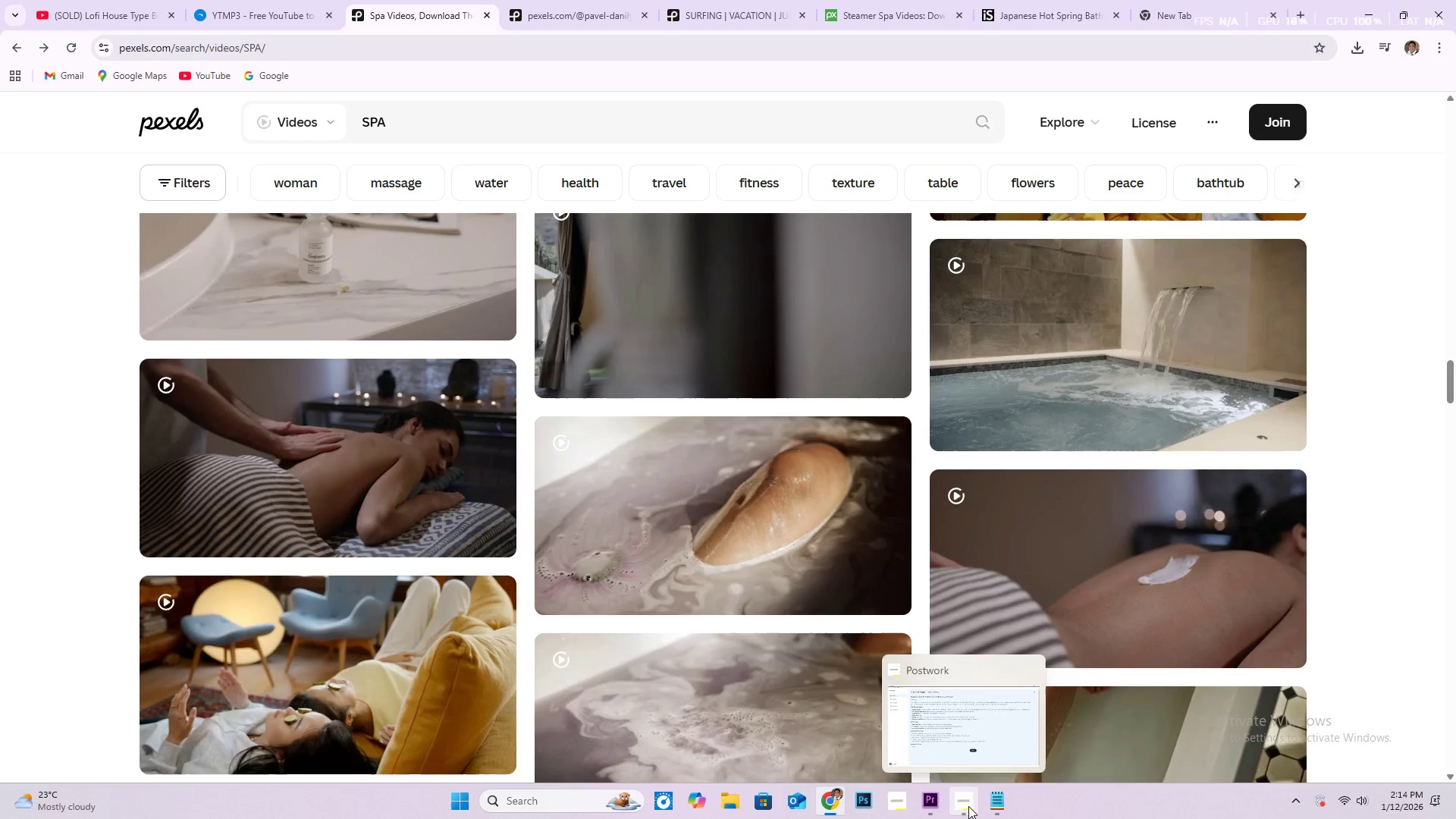 
left_click([968, 806])